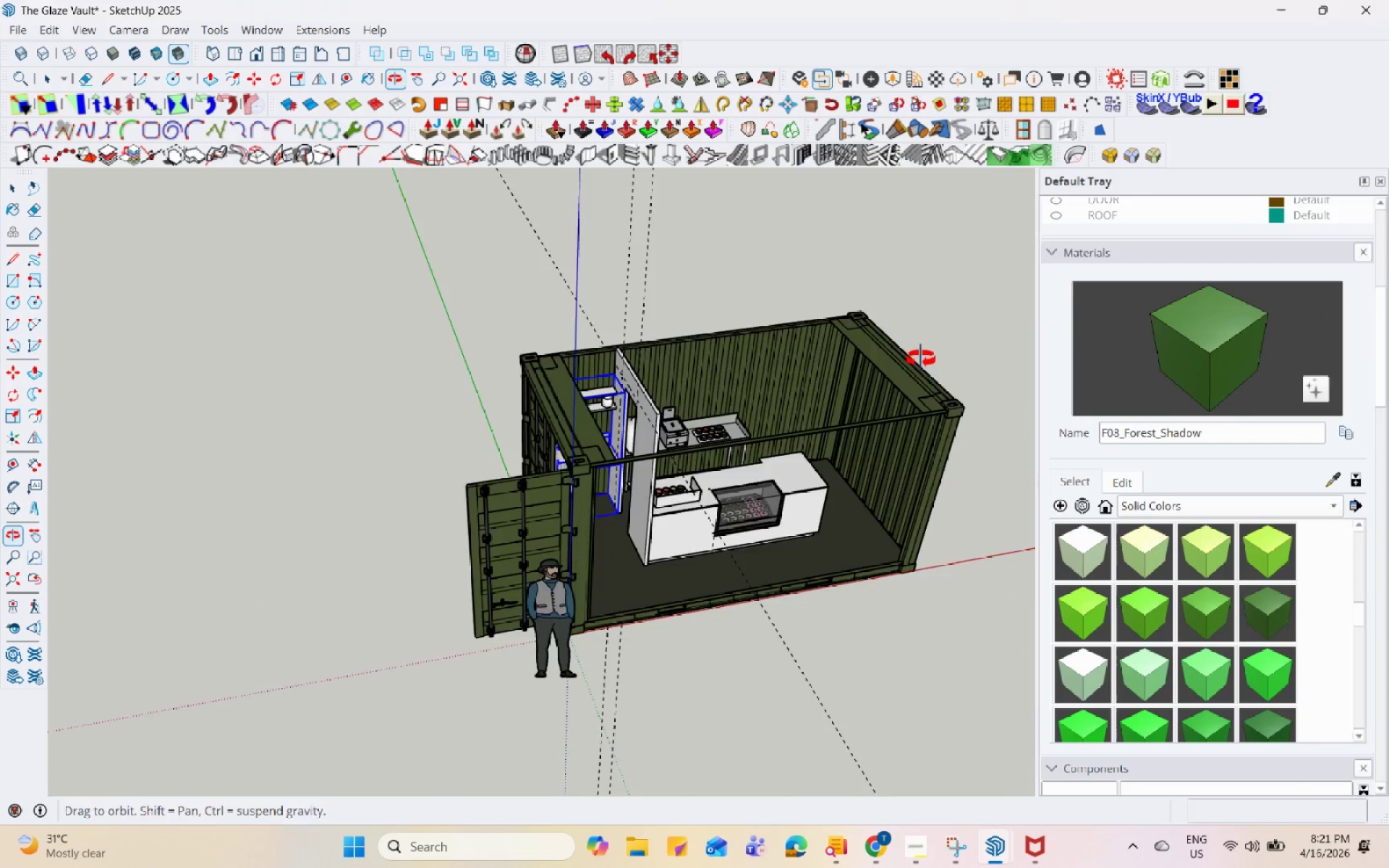 
left_click([897, 269])
 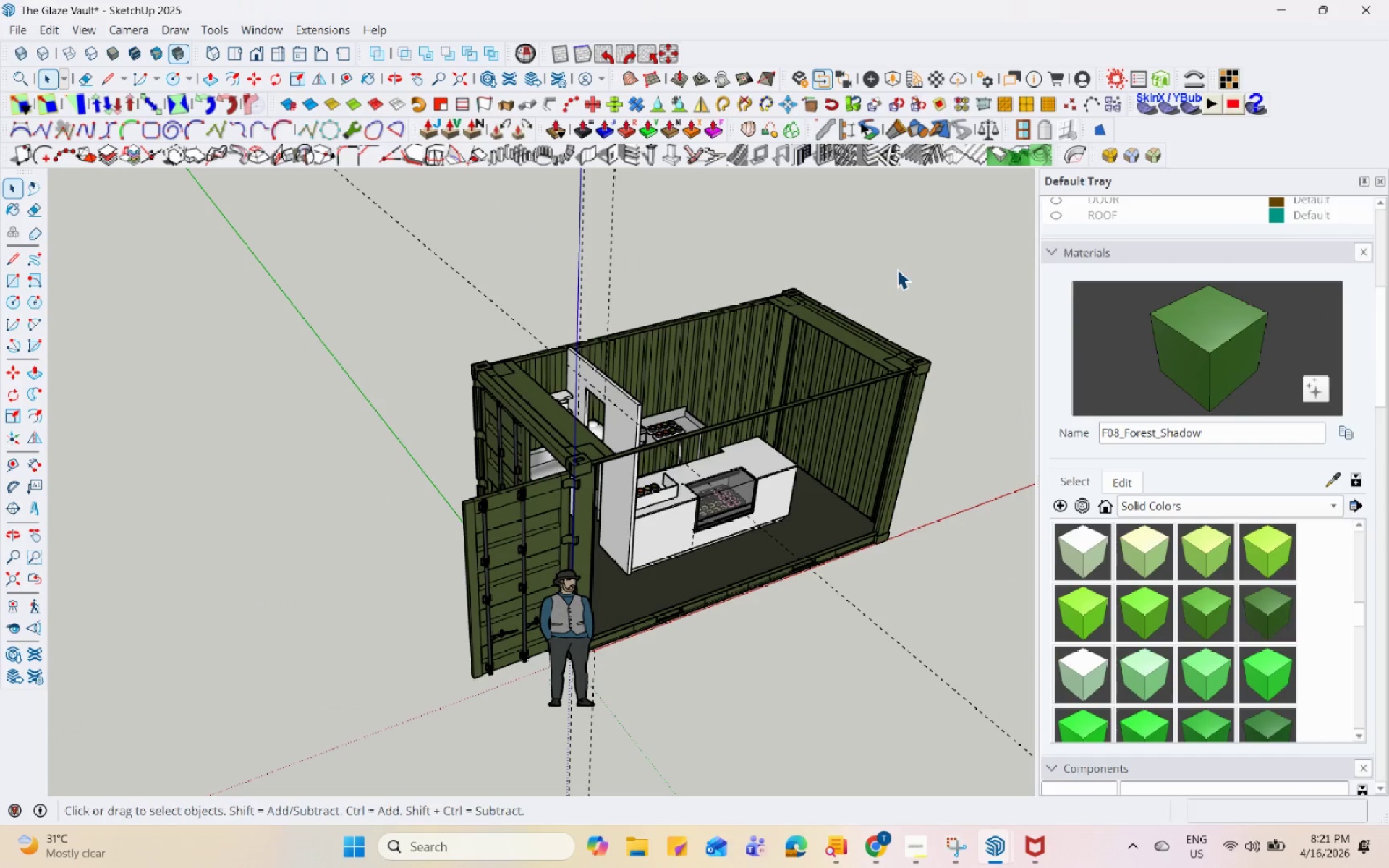 
key(Control+S)
 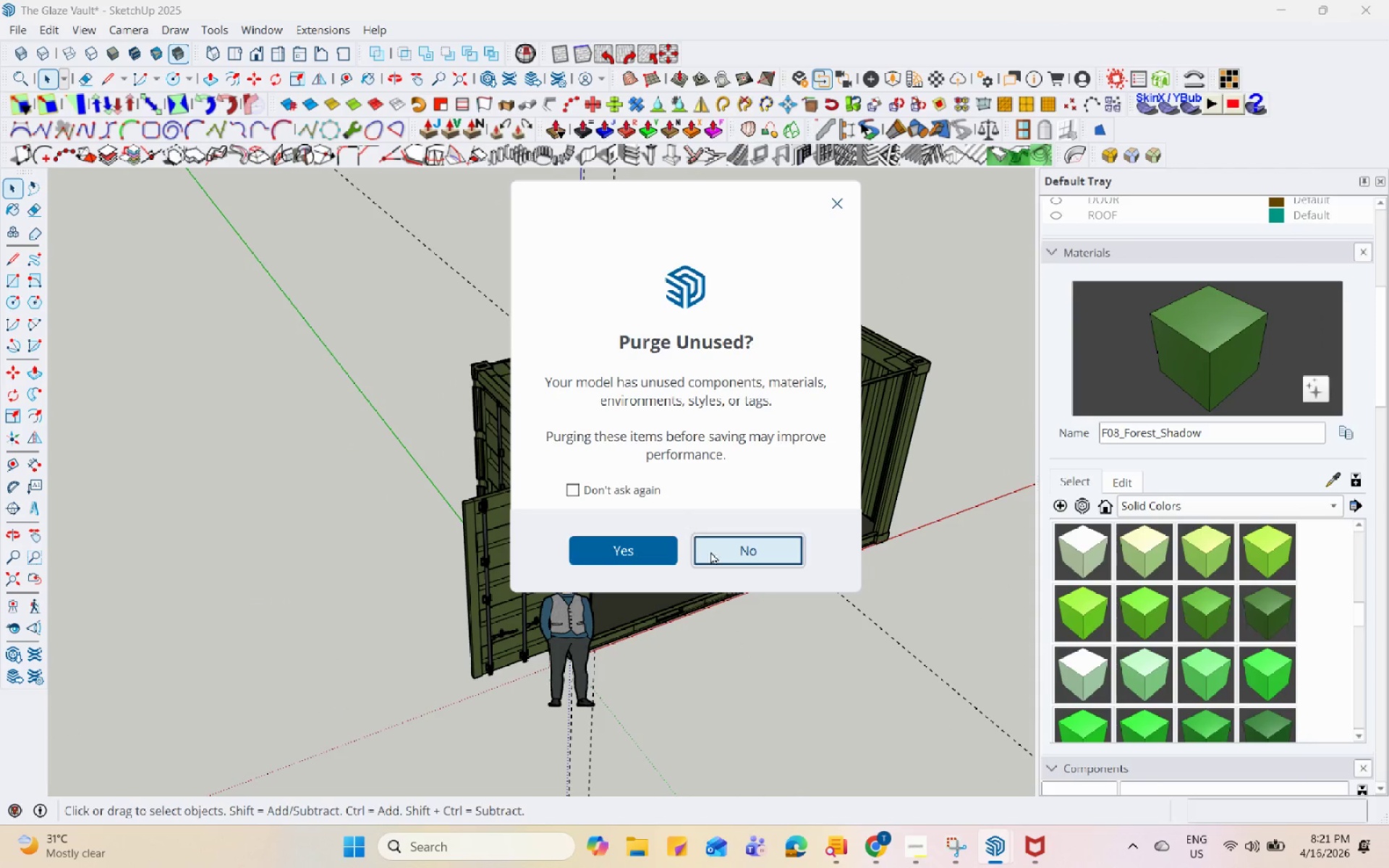 
scroll: coordinate [899, 282], scroll_direction: up, amount: 1.0
 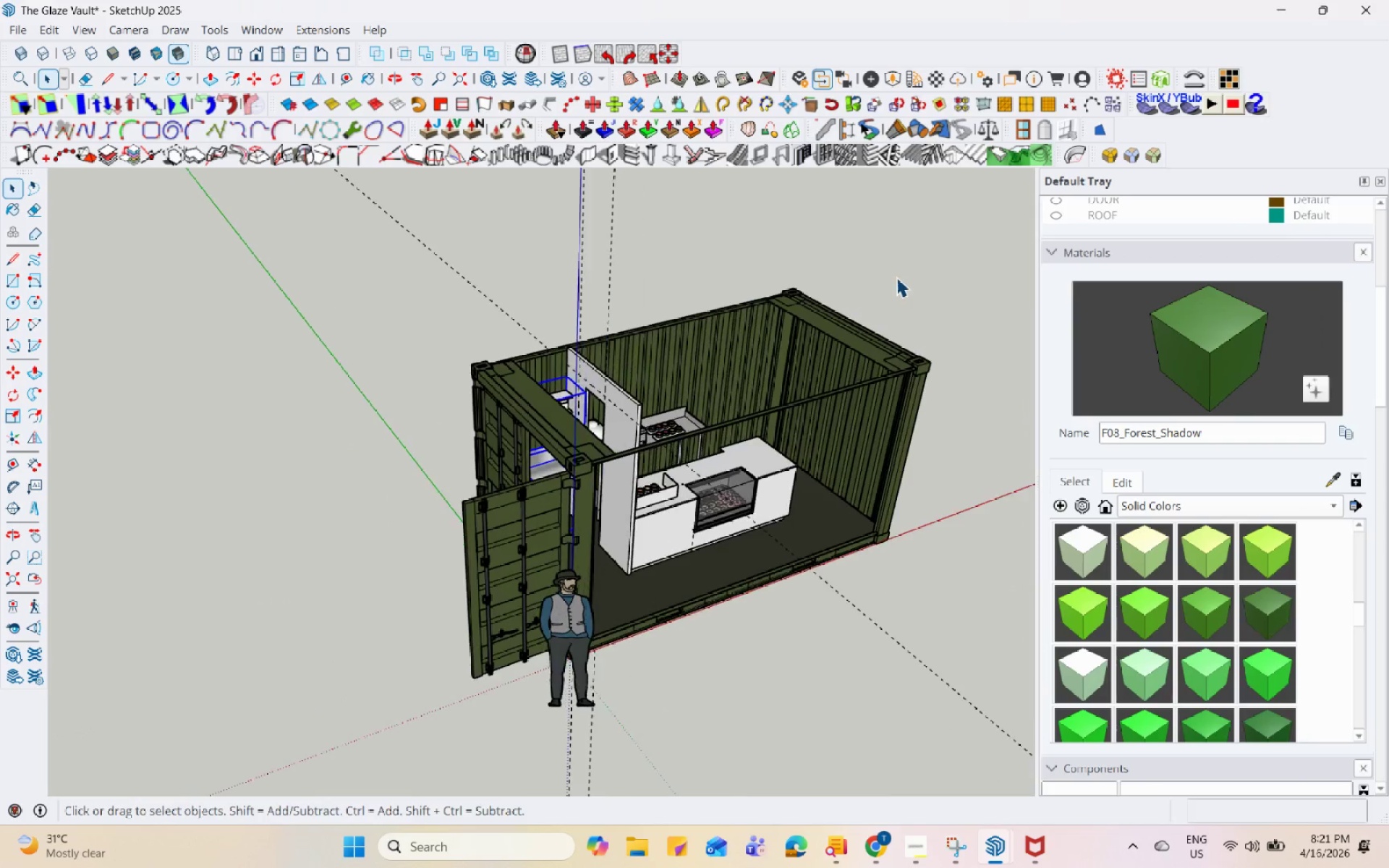 
left_click([755, 556])
 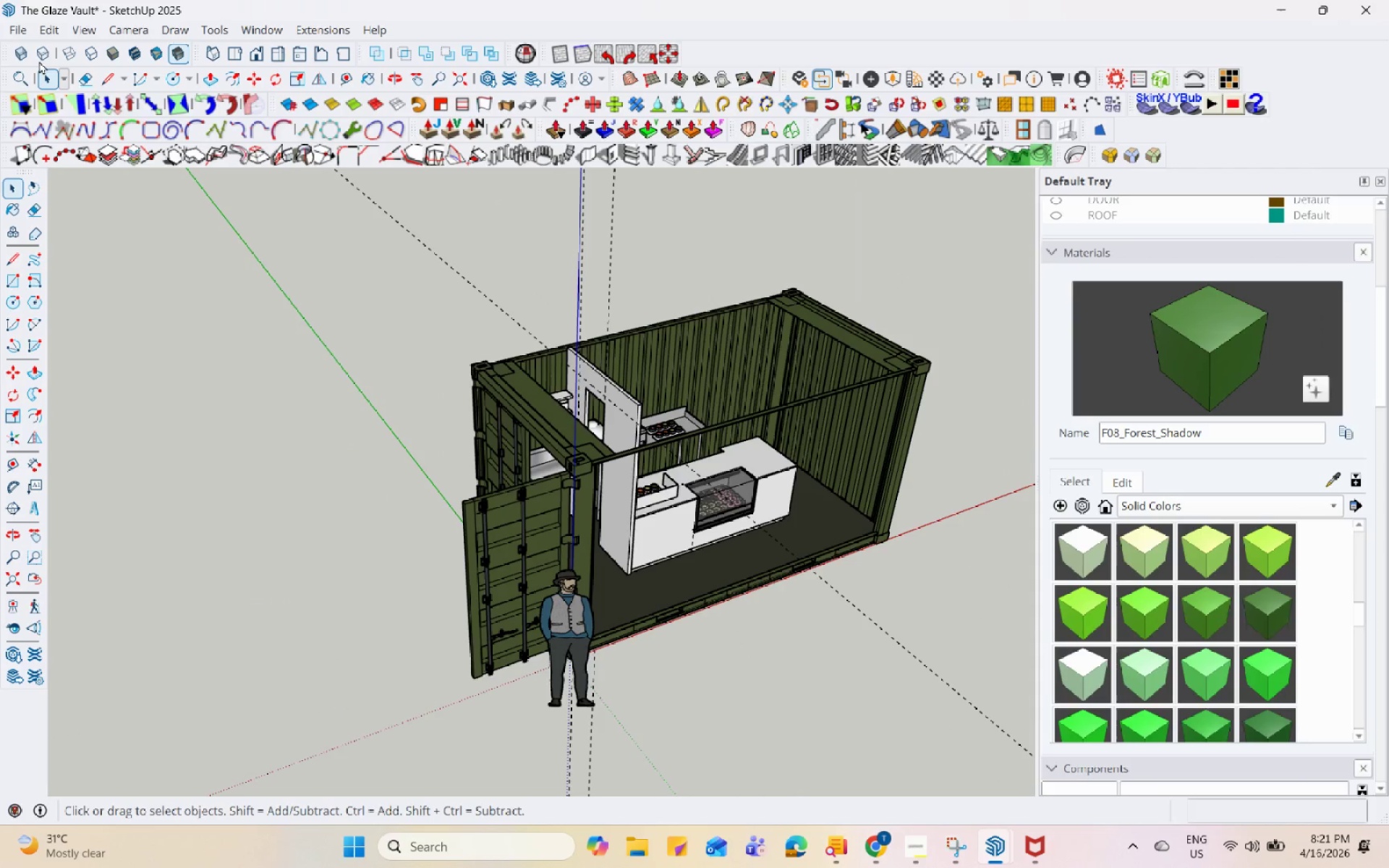 
left_click([22, 29])
 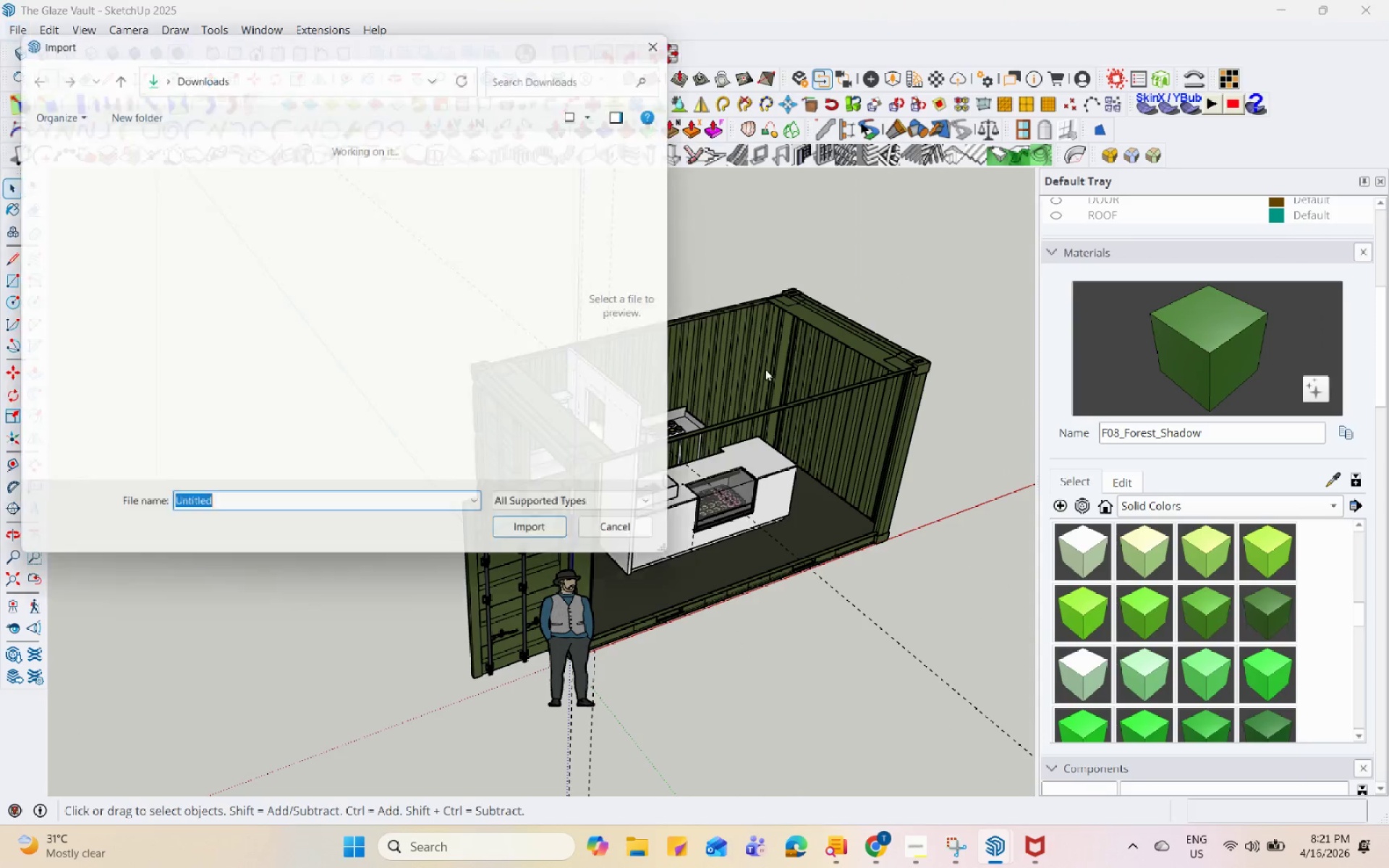 
left_click([195, 192])
 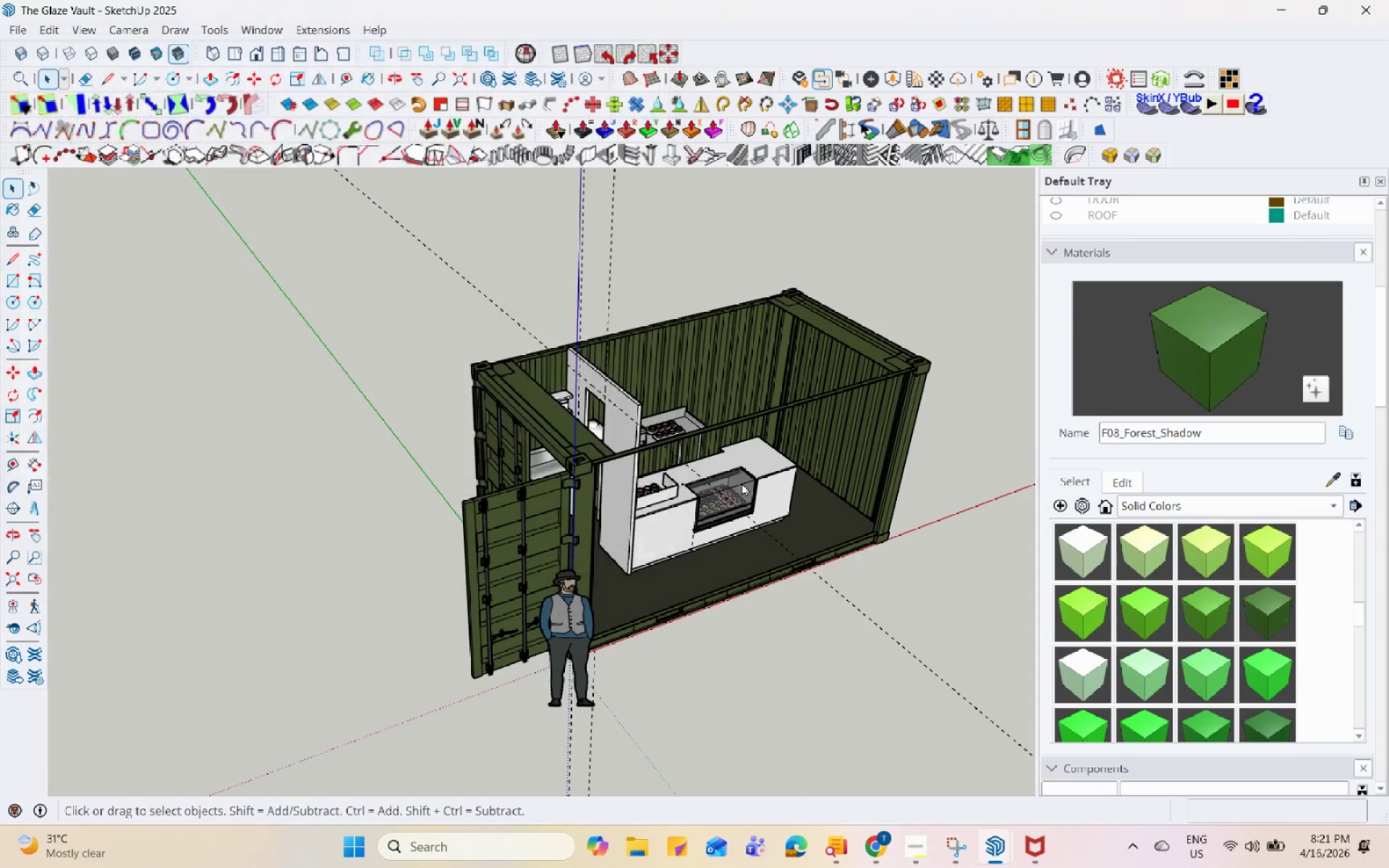 
scroll: coordinate [648, 519], scroll_direction: up, amount: 14.0
 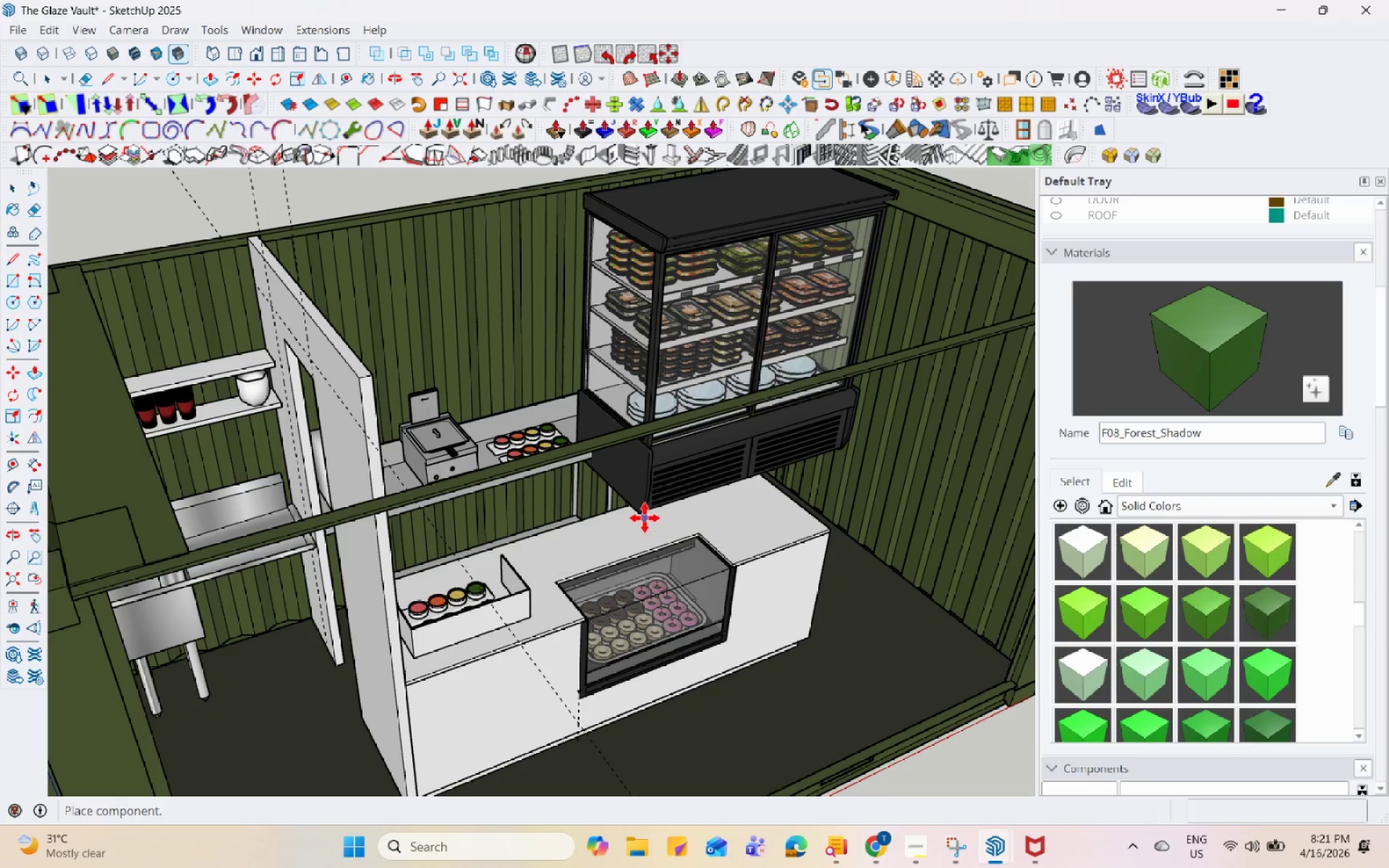 
scroll: coordinate [644, 510], scroll_direction: down, amount: 4.0
 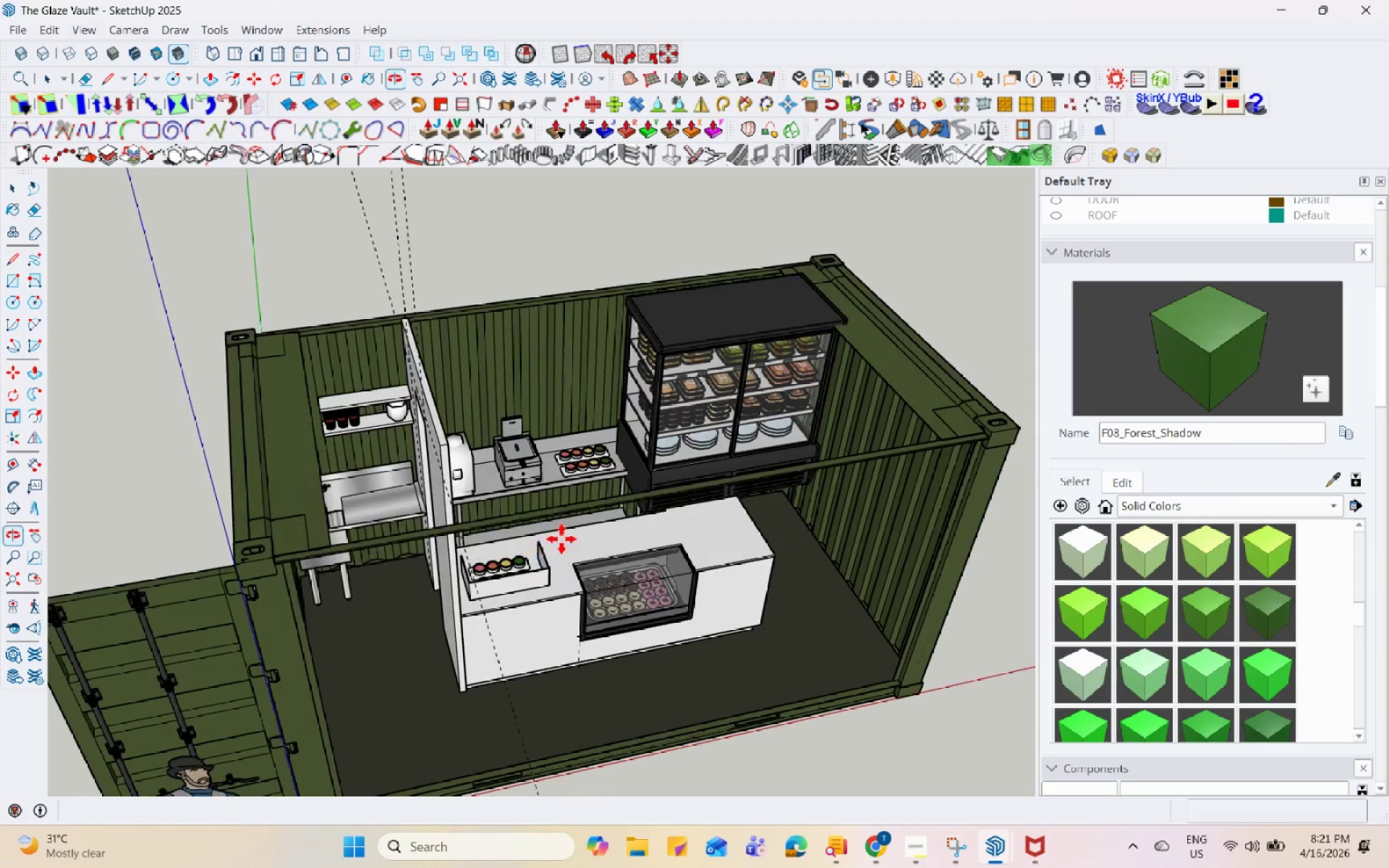 
scroll: coordinate [749, 512], scroll_direction: up, amount: 4.0
 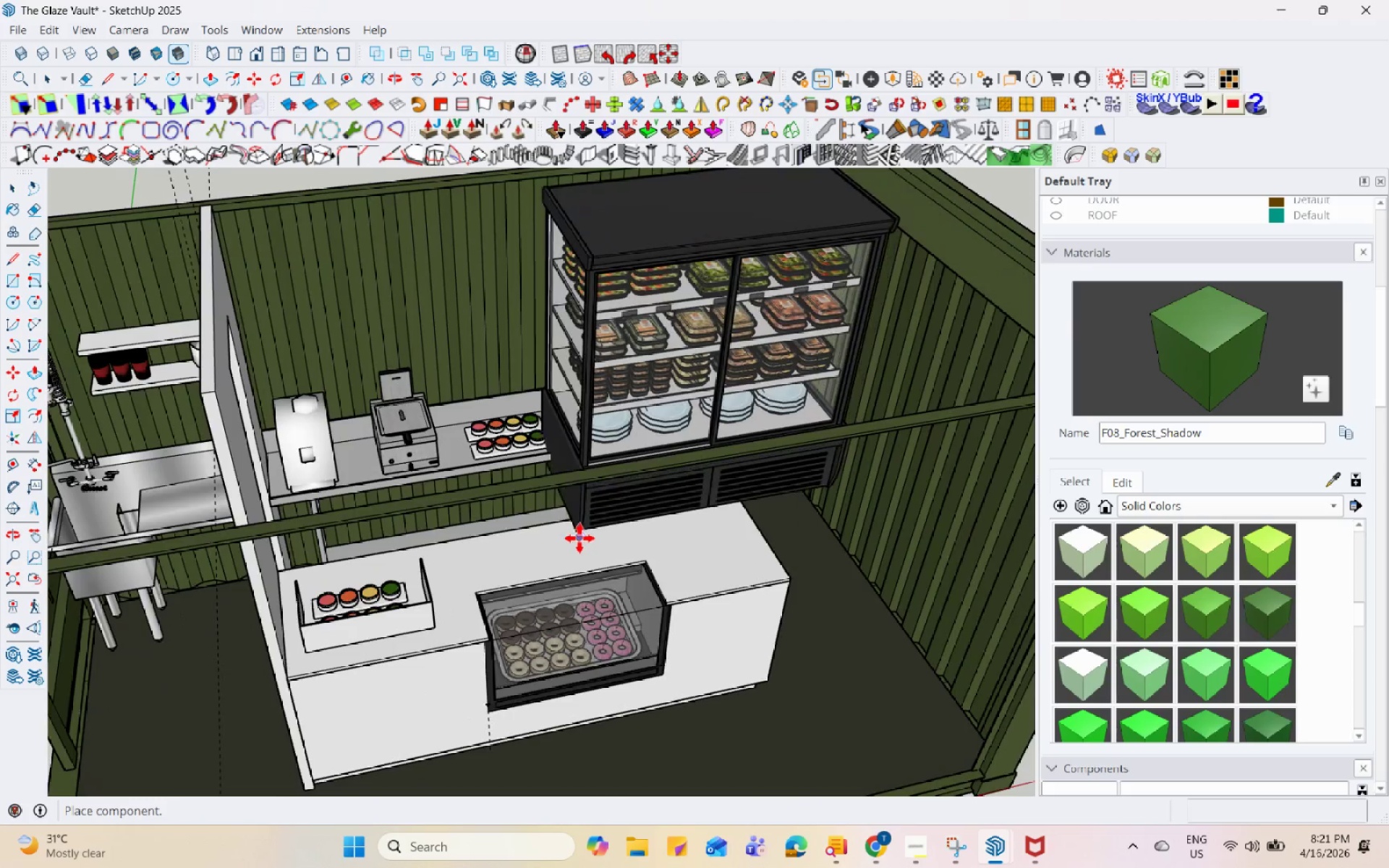 
key(Escape)
 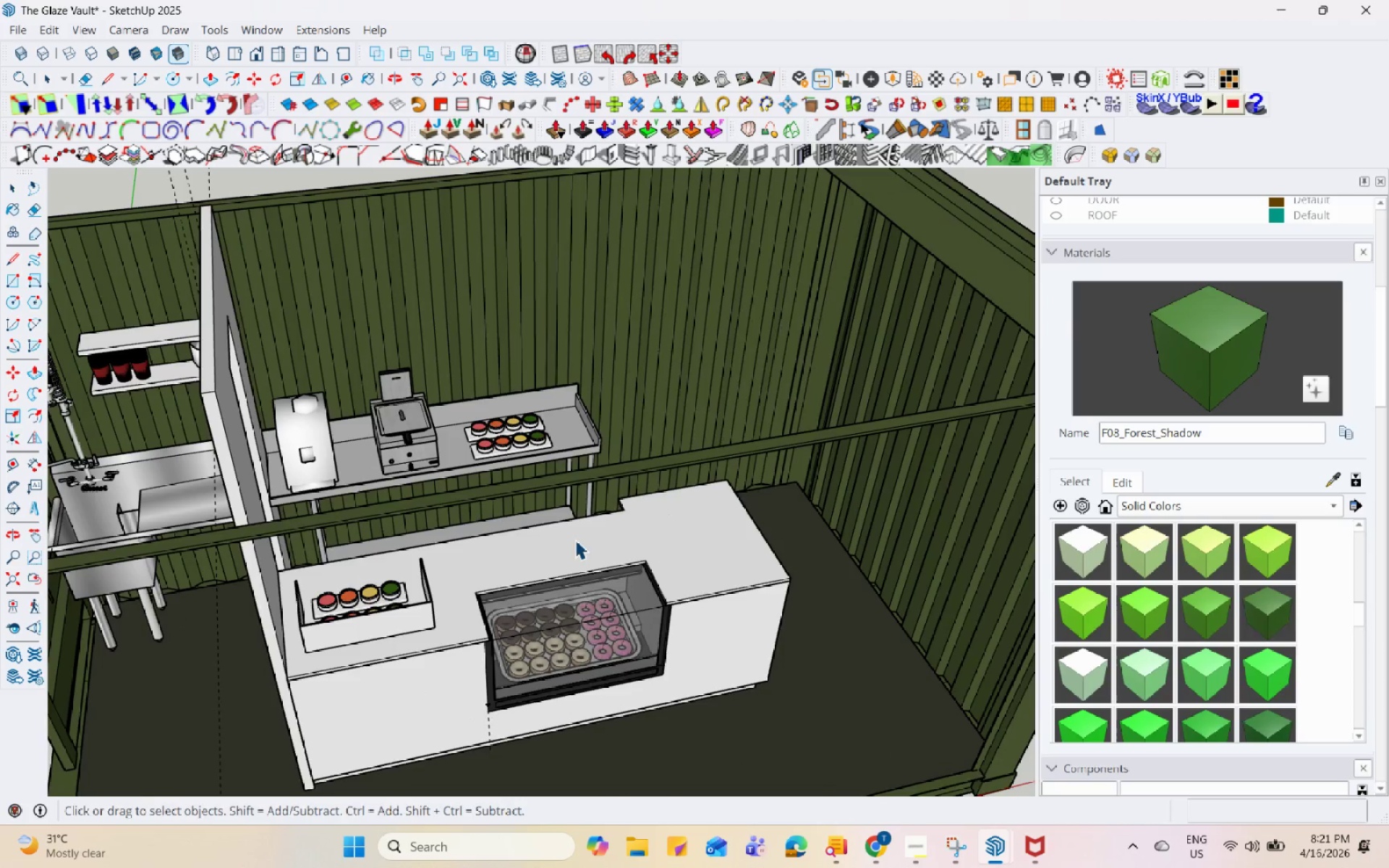 
scroll: coordinate [576, 543], scroll_direction: down, amount: 7.0
 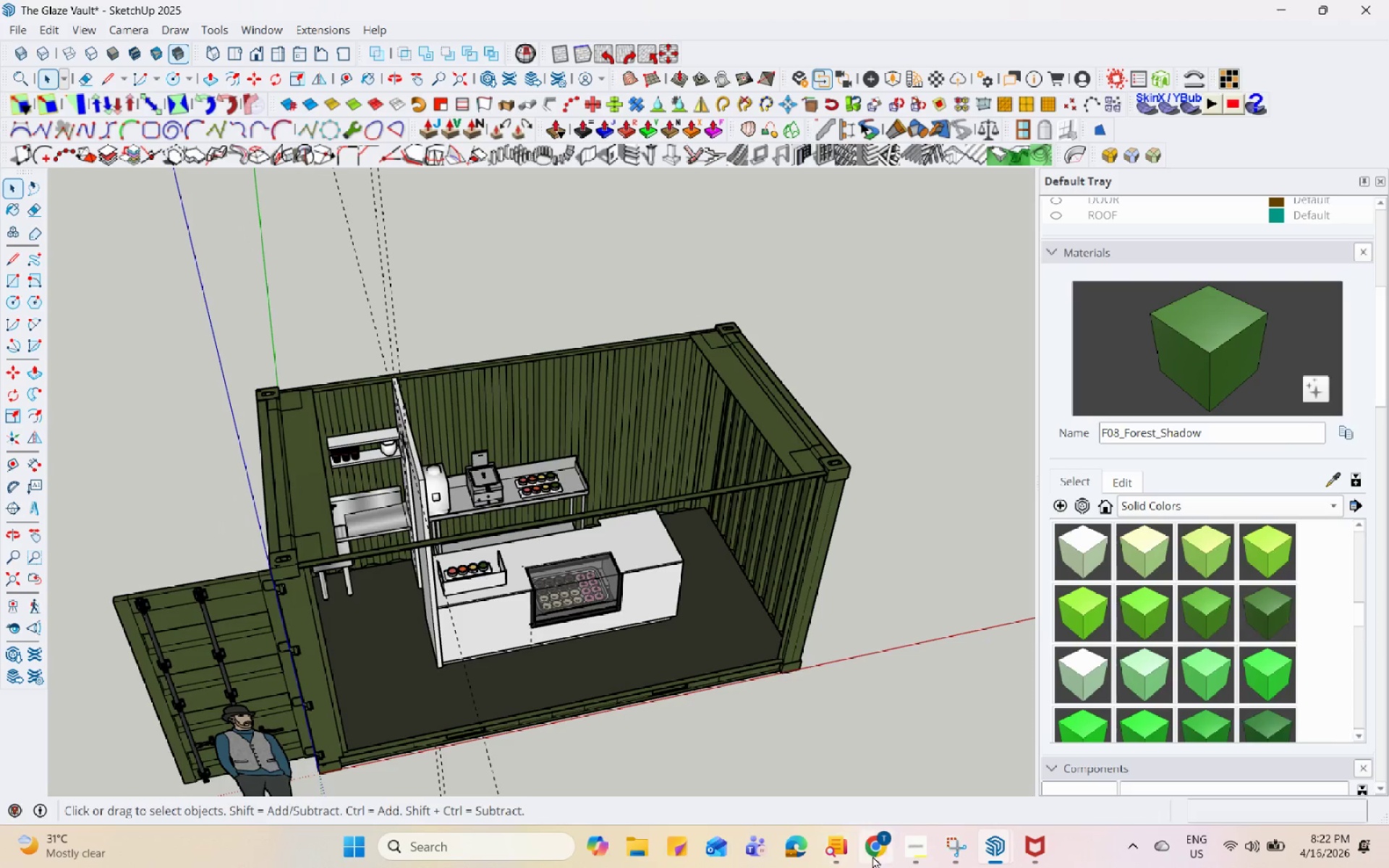 
left_click([884, 856])
 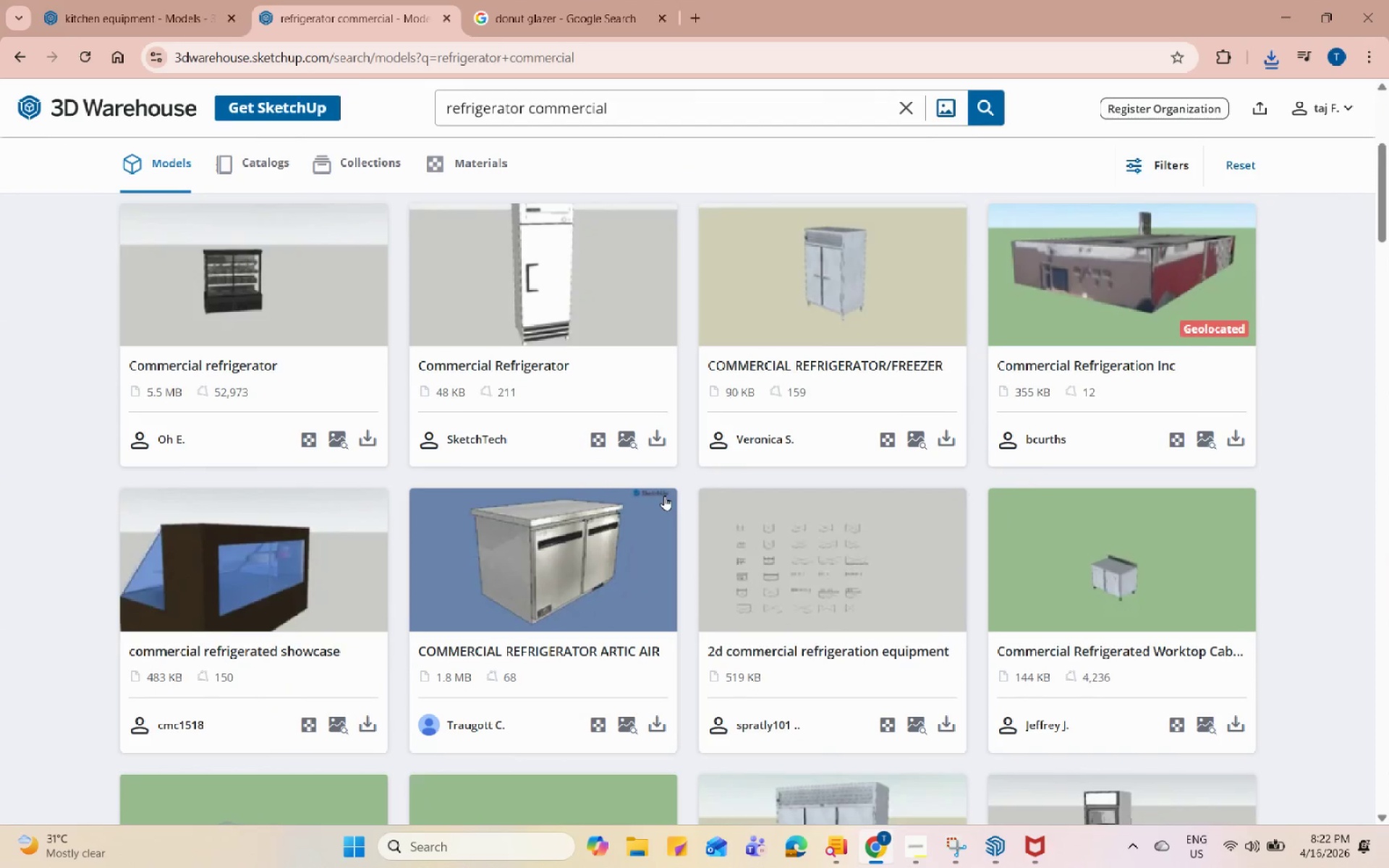 
left_click([263, 359])
 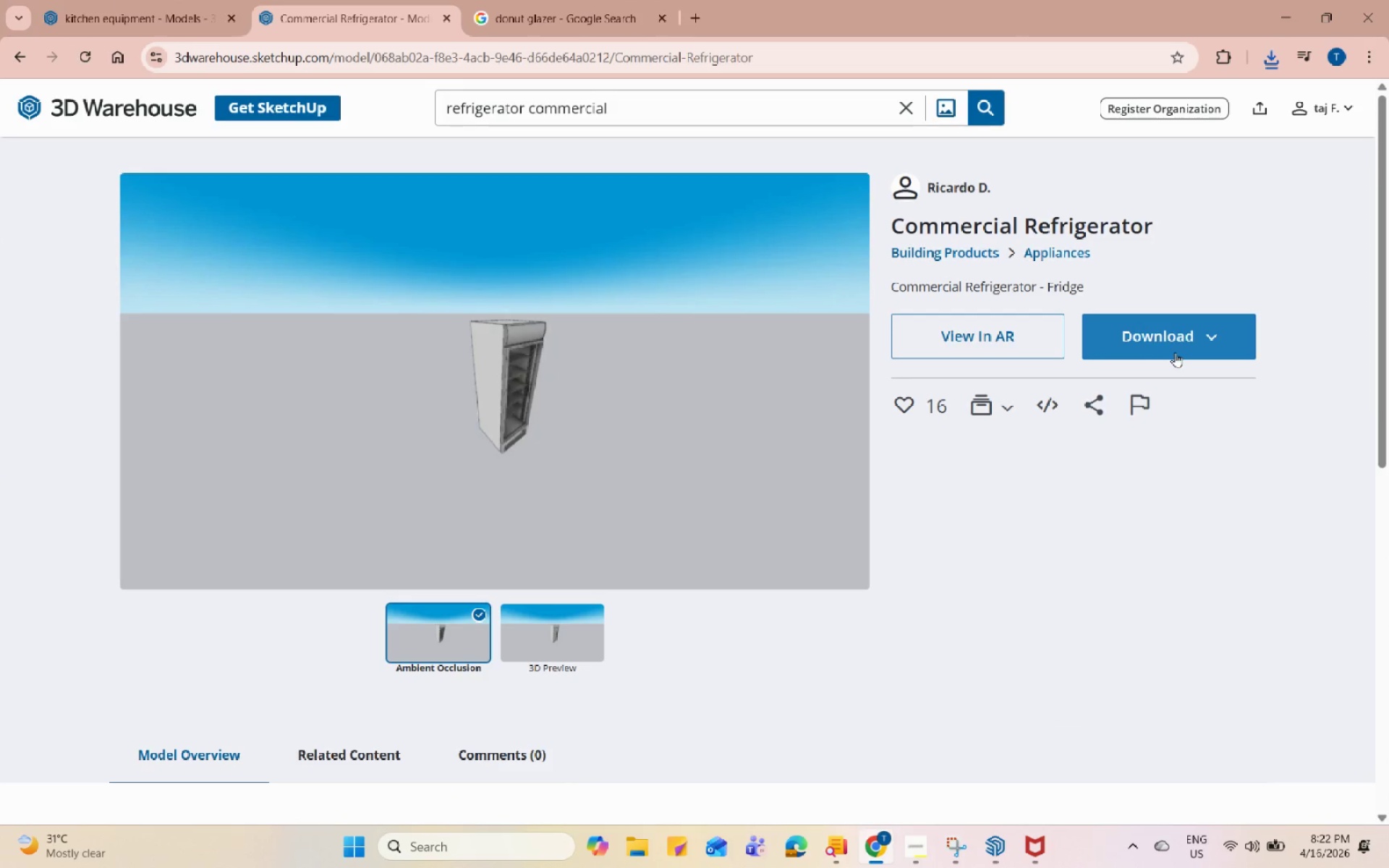 
scroll: coordinate [664, 500], scroll_direction: up, amount: 9.0
 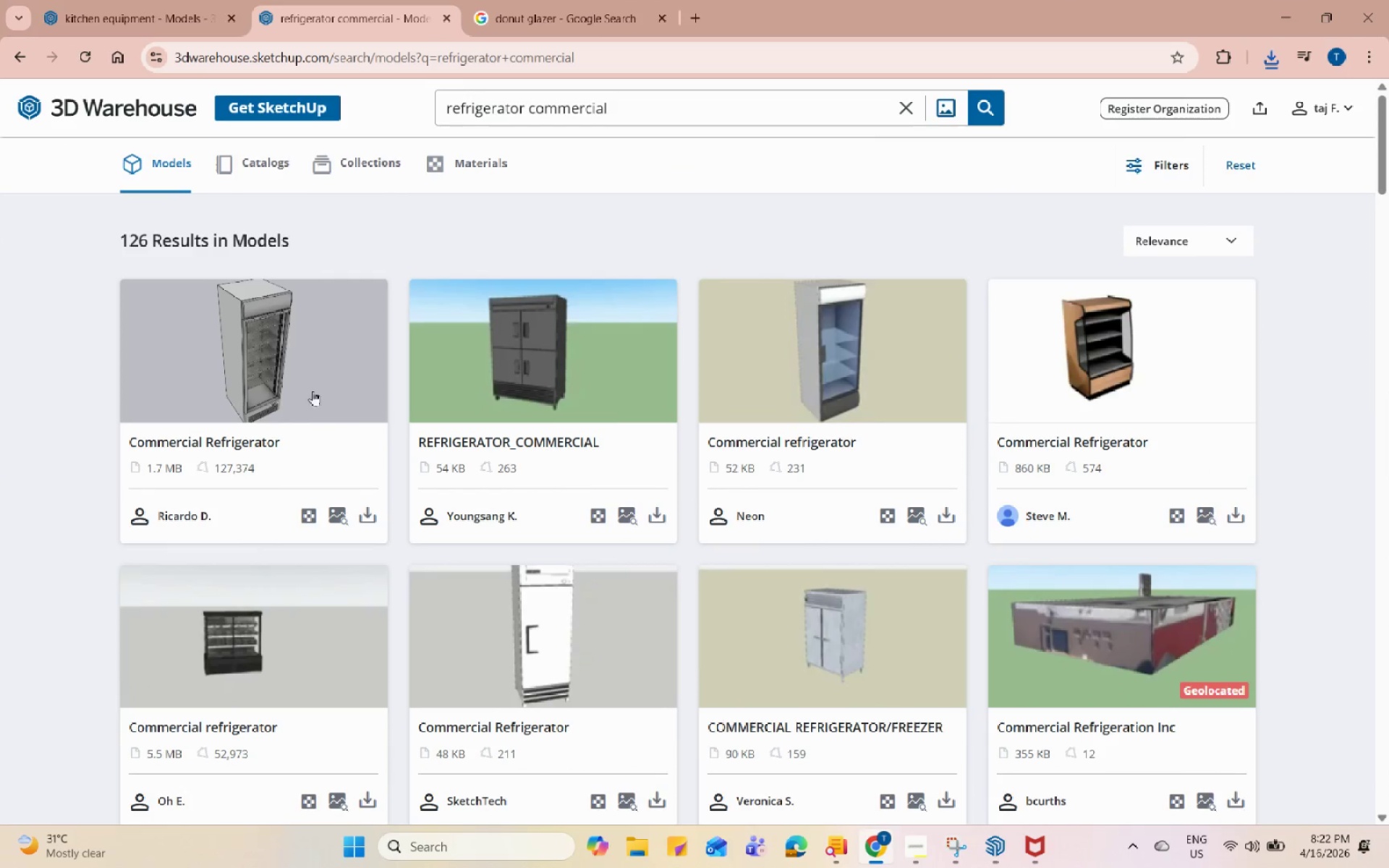 
double_click([1178, 388])
 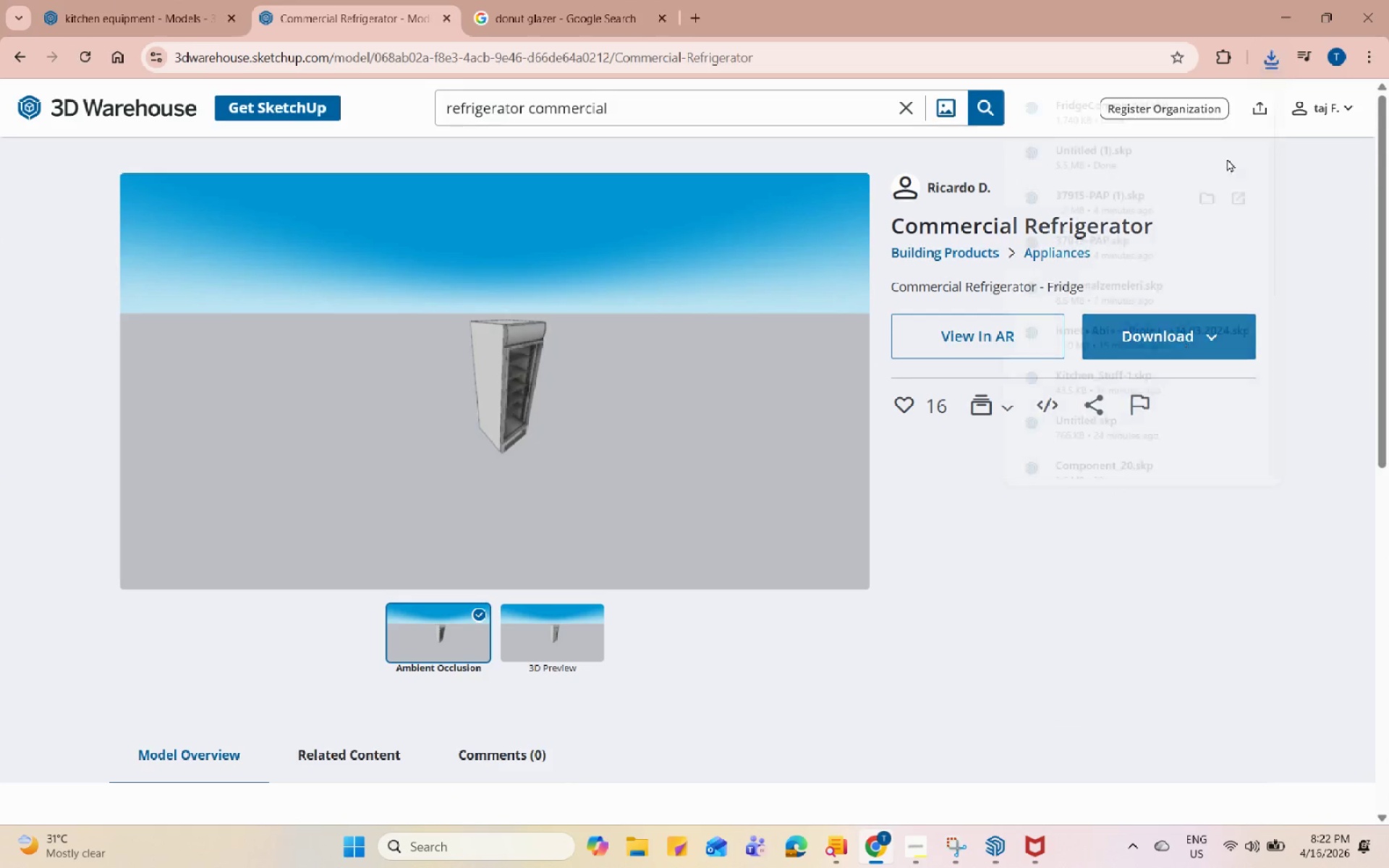 
left_click([1278, 7])
 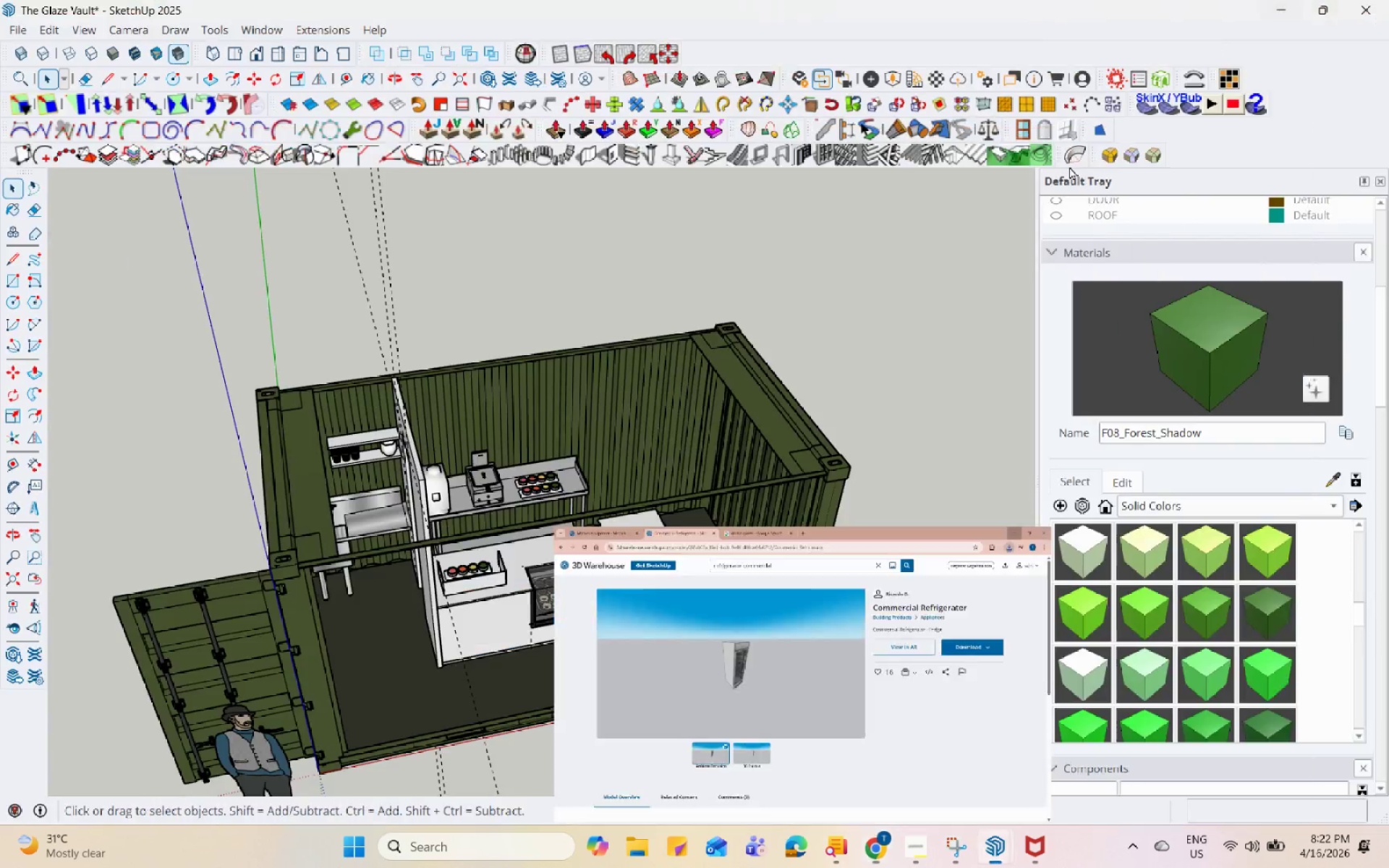 
scroll: coordinate [730, 447], scroll_direction: down, amount: 5.0
 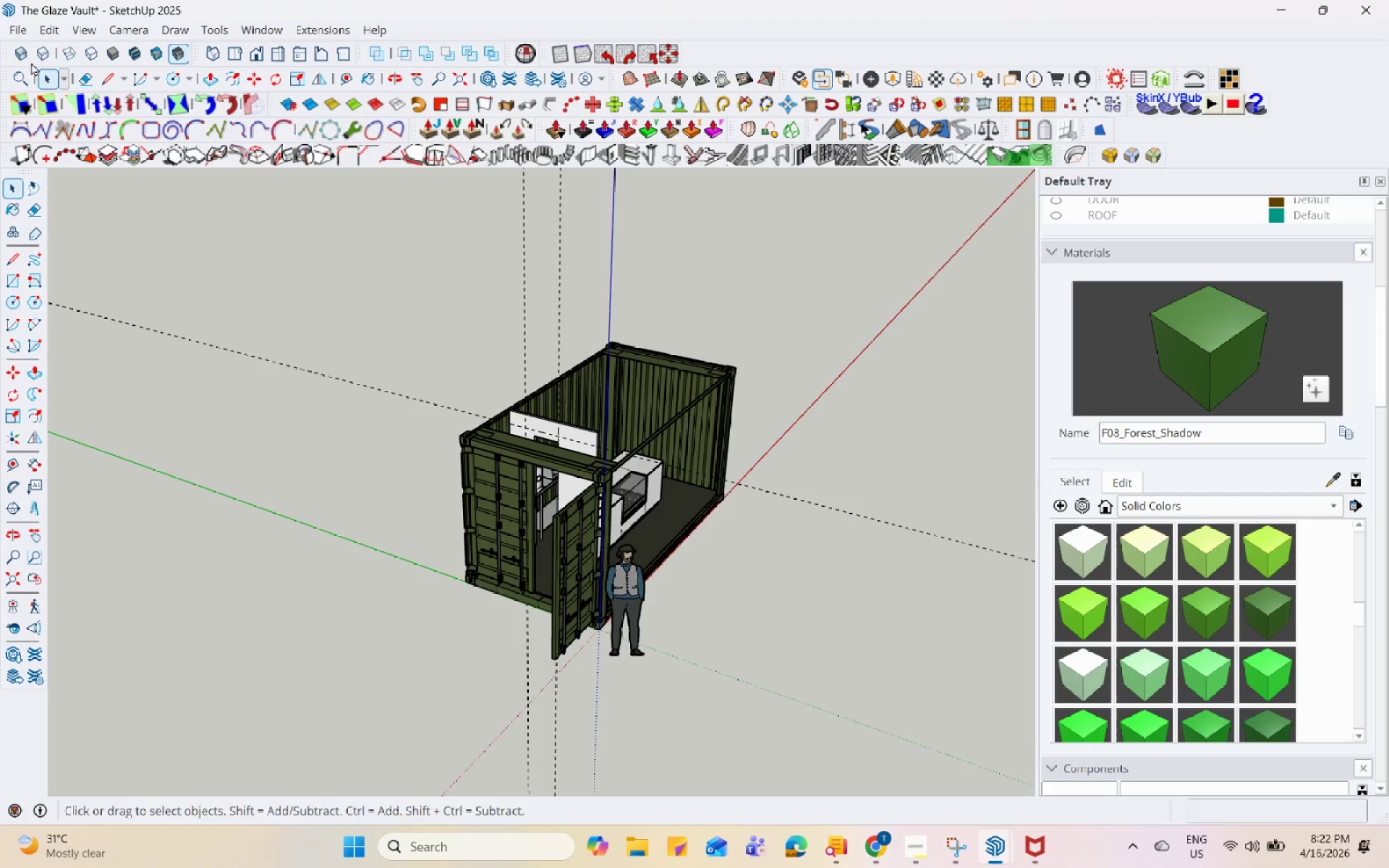 
left_click([24, 30])
 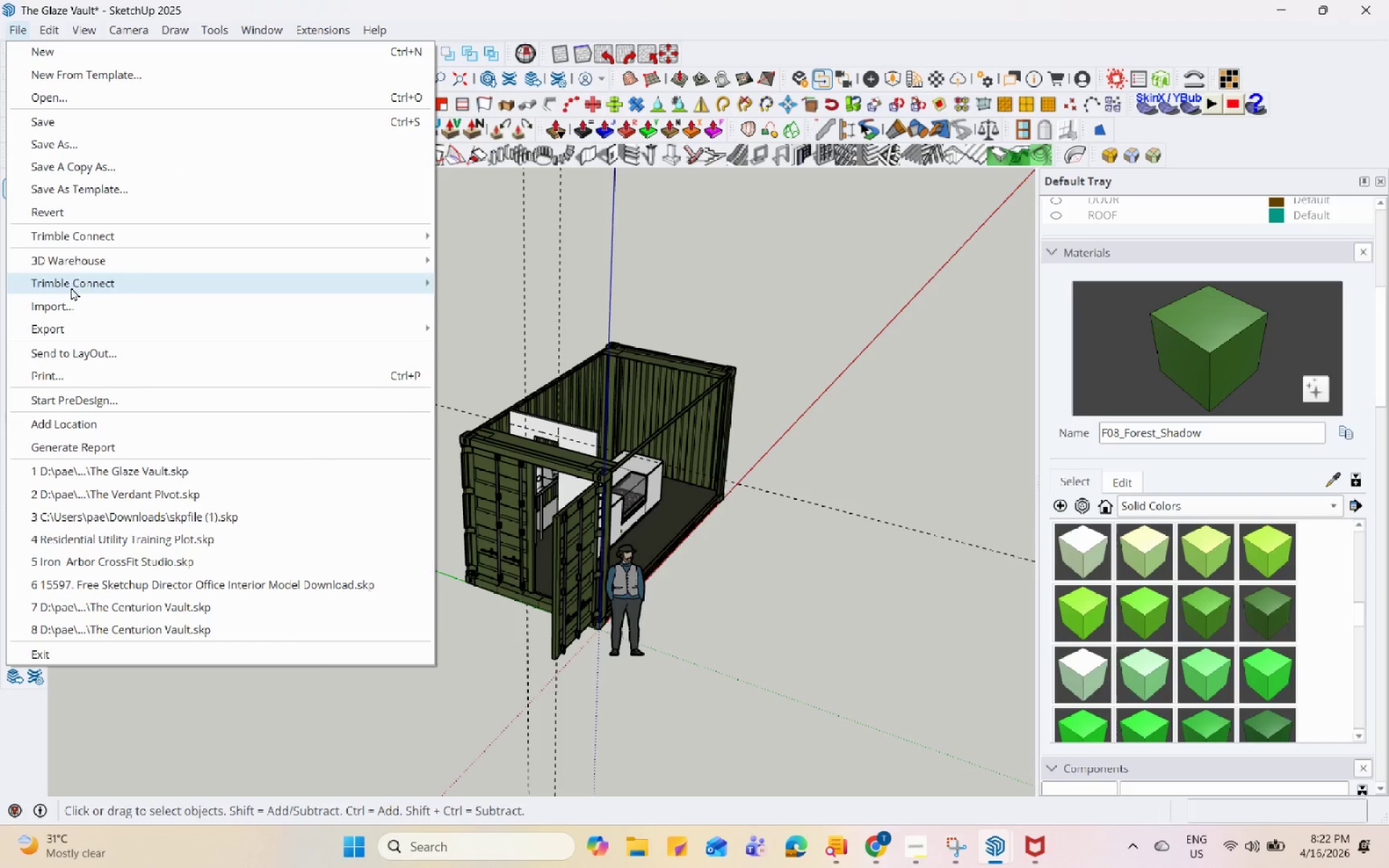 
left_click([75, 297])
 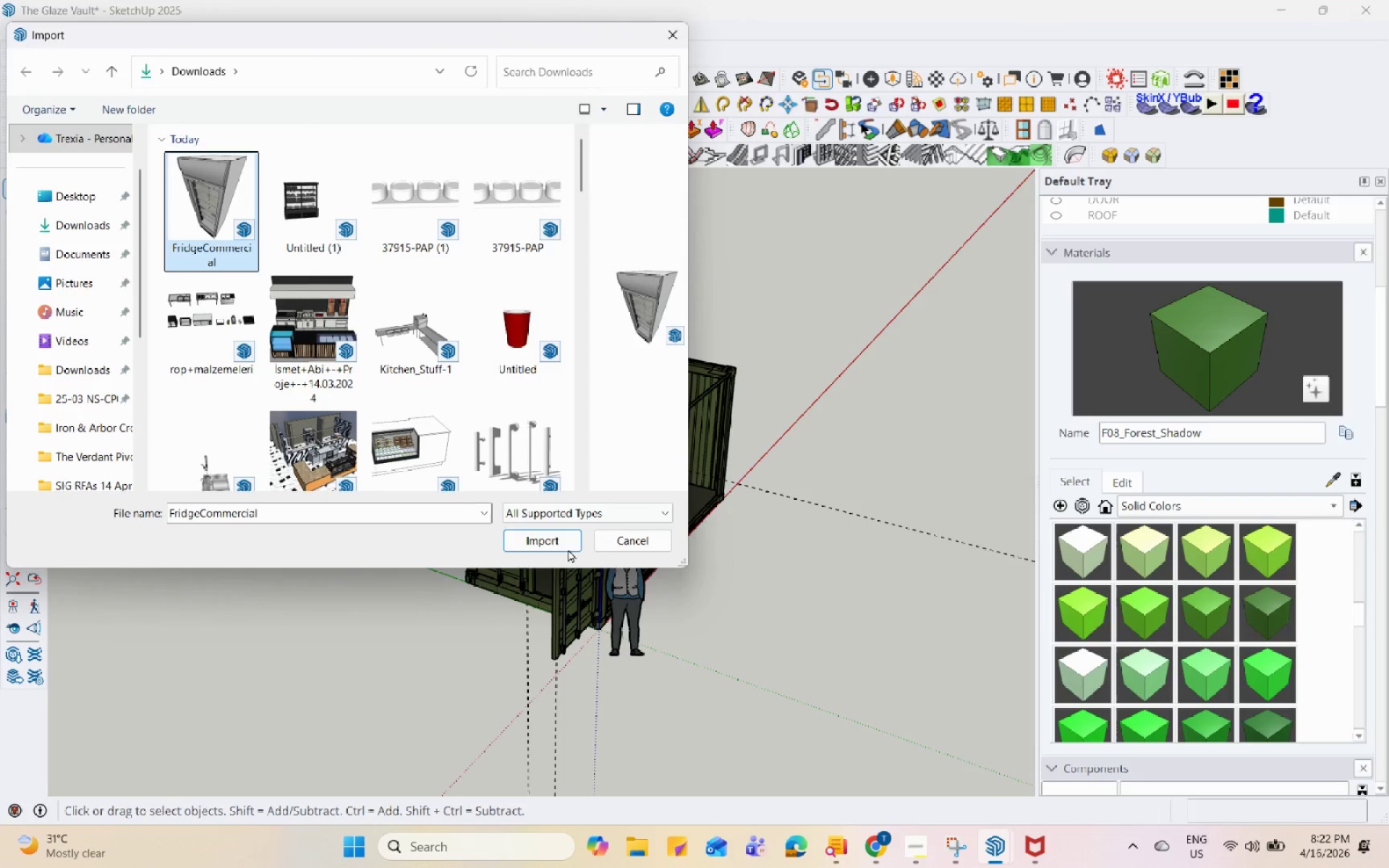 
scroll: coordinate [677, 456], scroll_direction: up, amount: 19.0
 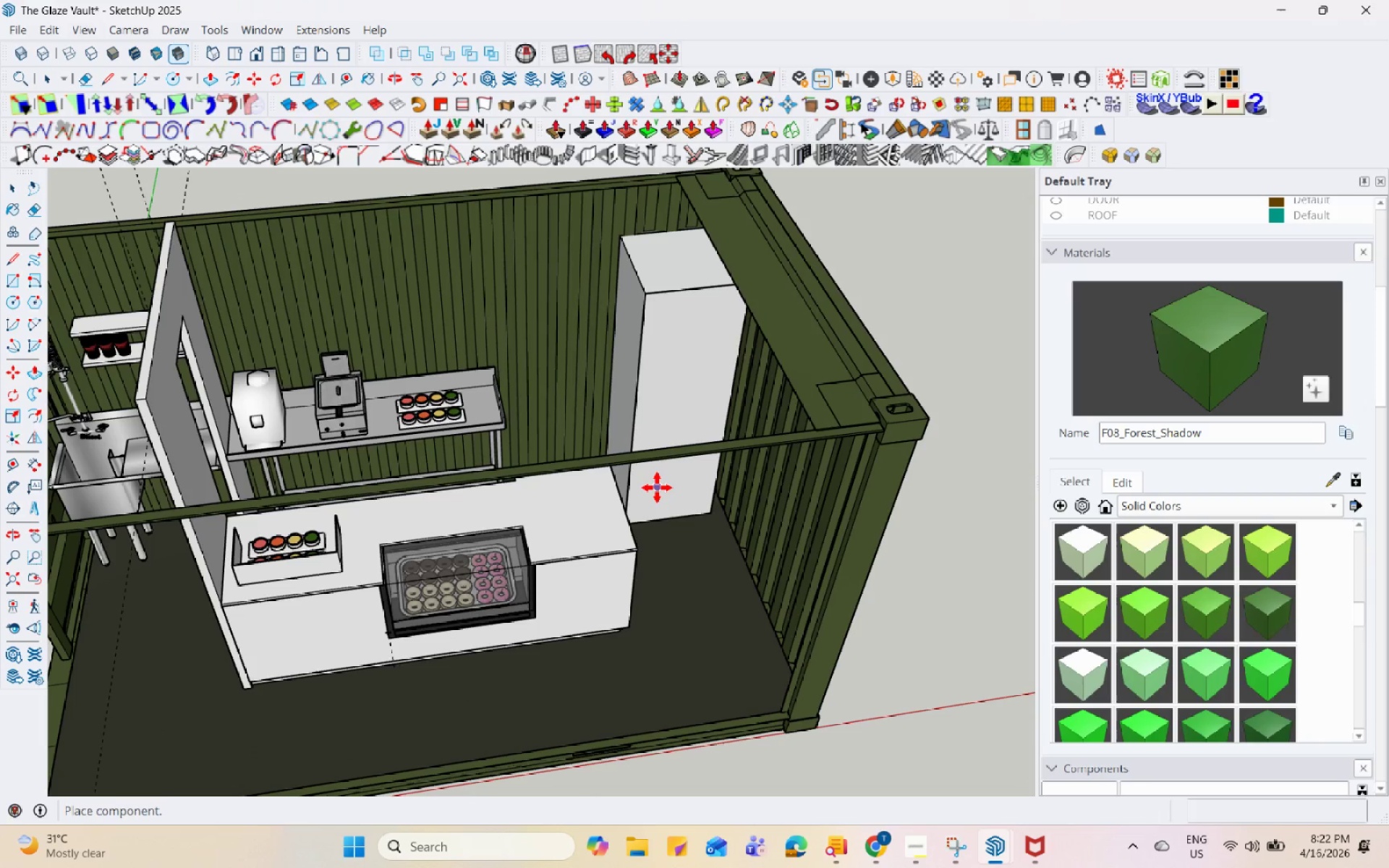 
left_click([657, 488])
 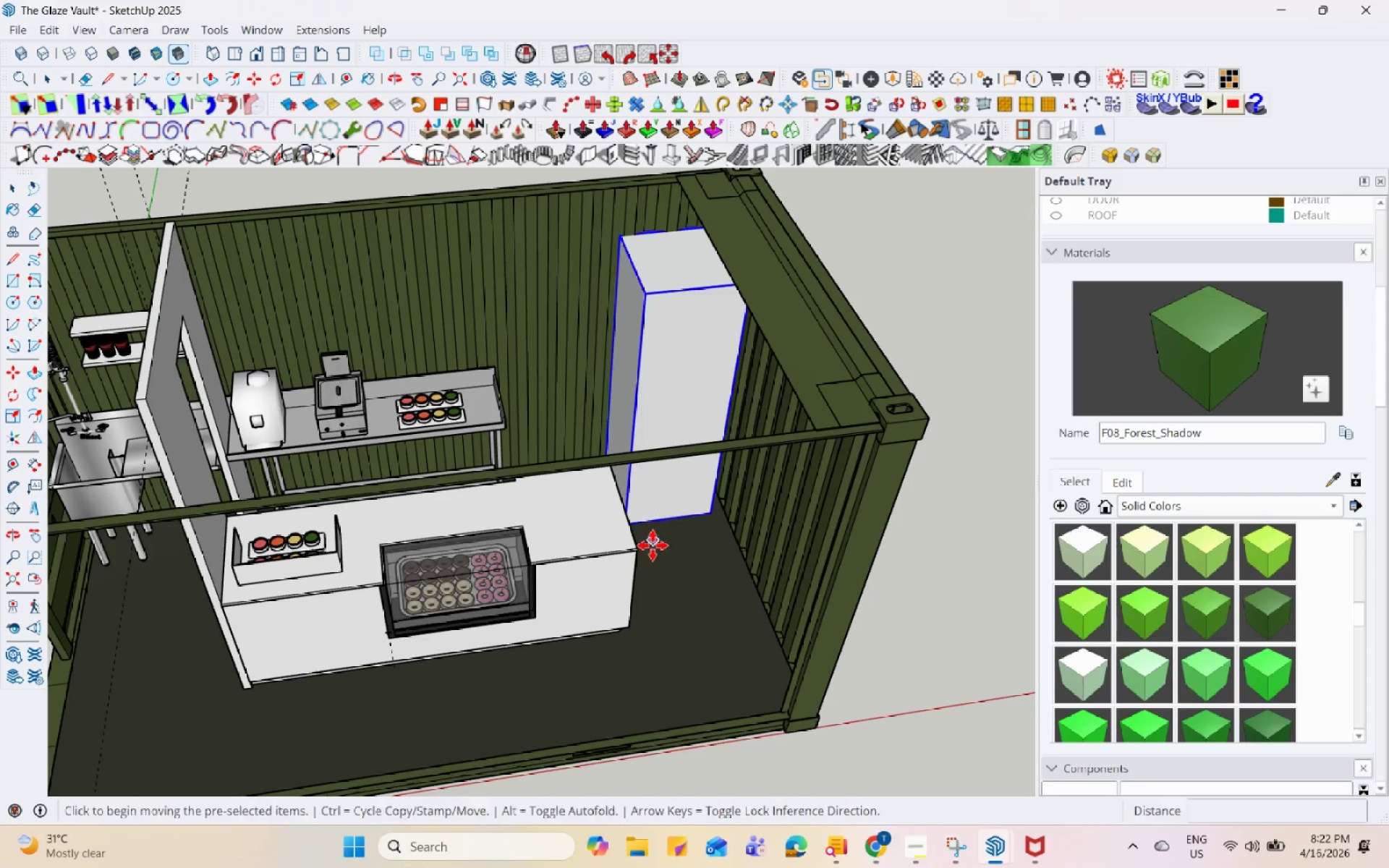 
key(Escape)
 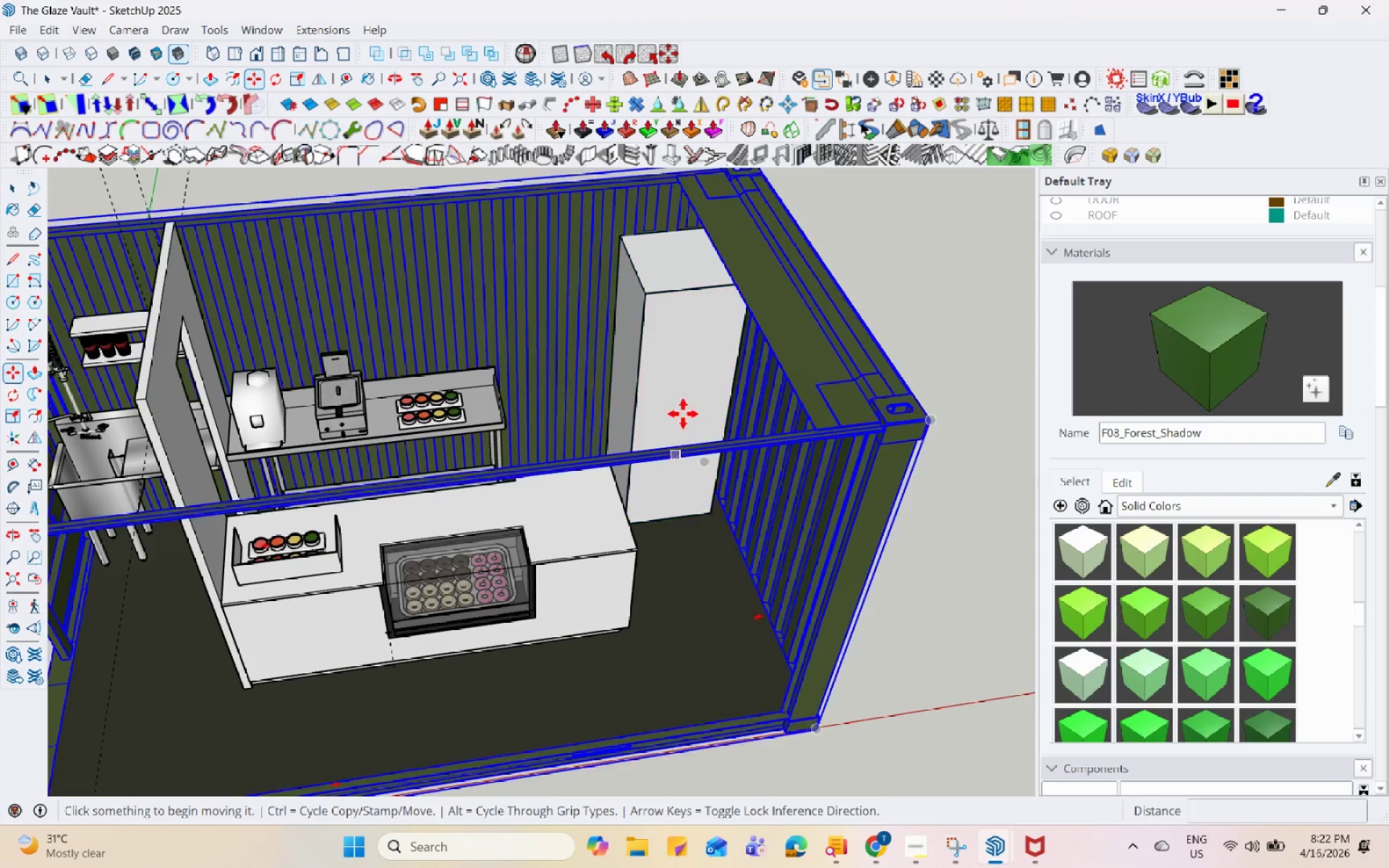 
key(Space)
 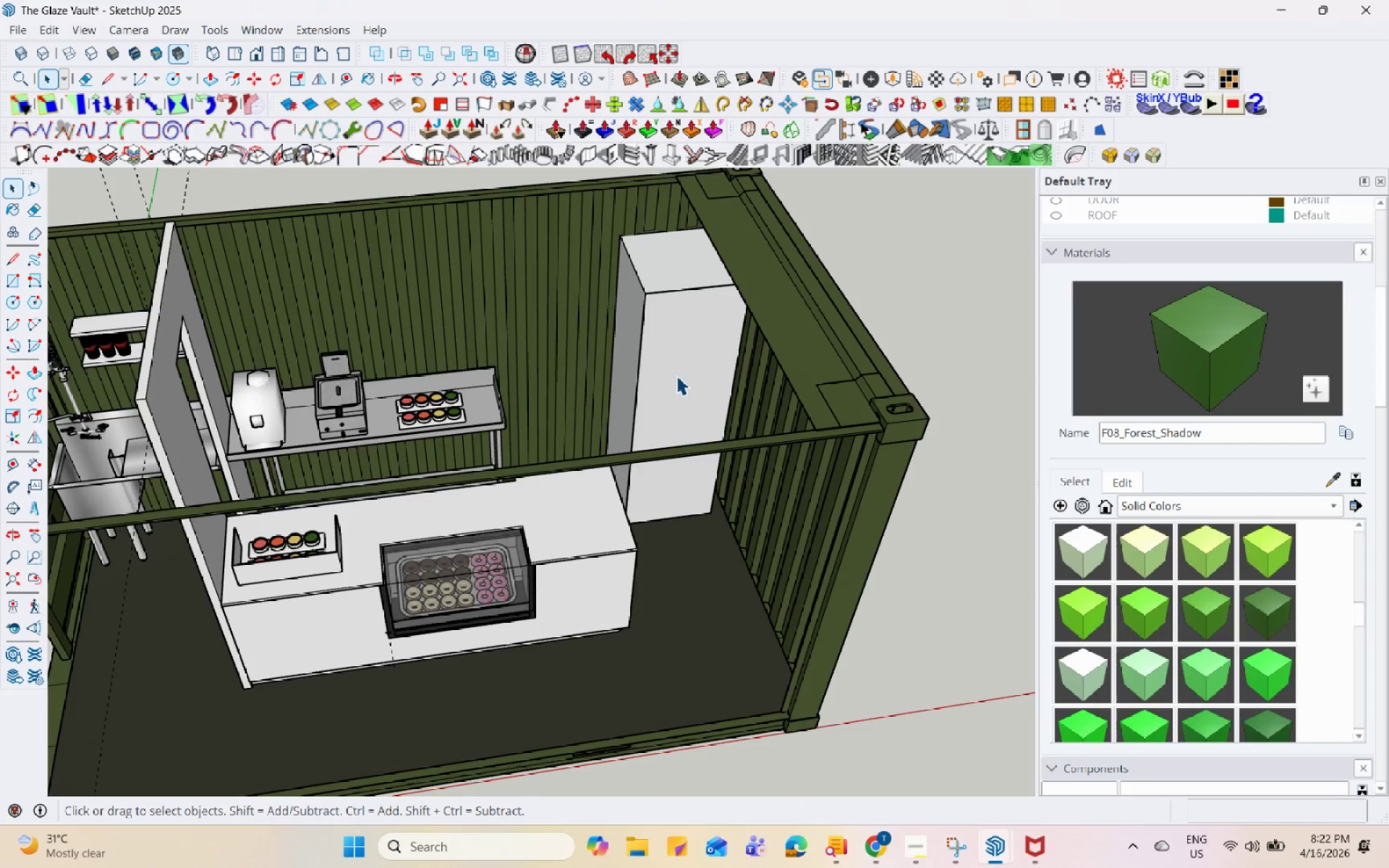 
left_click([676, 377])
 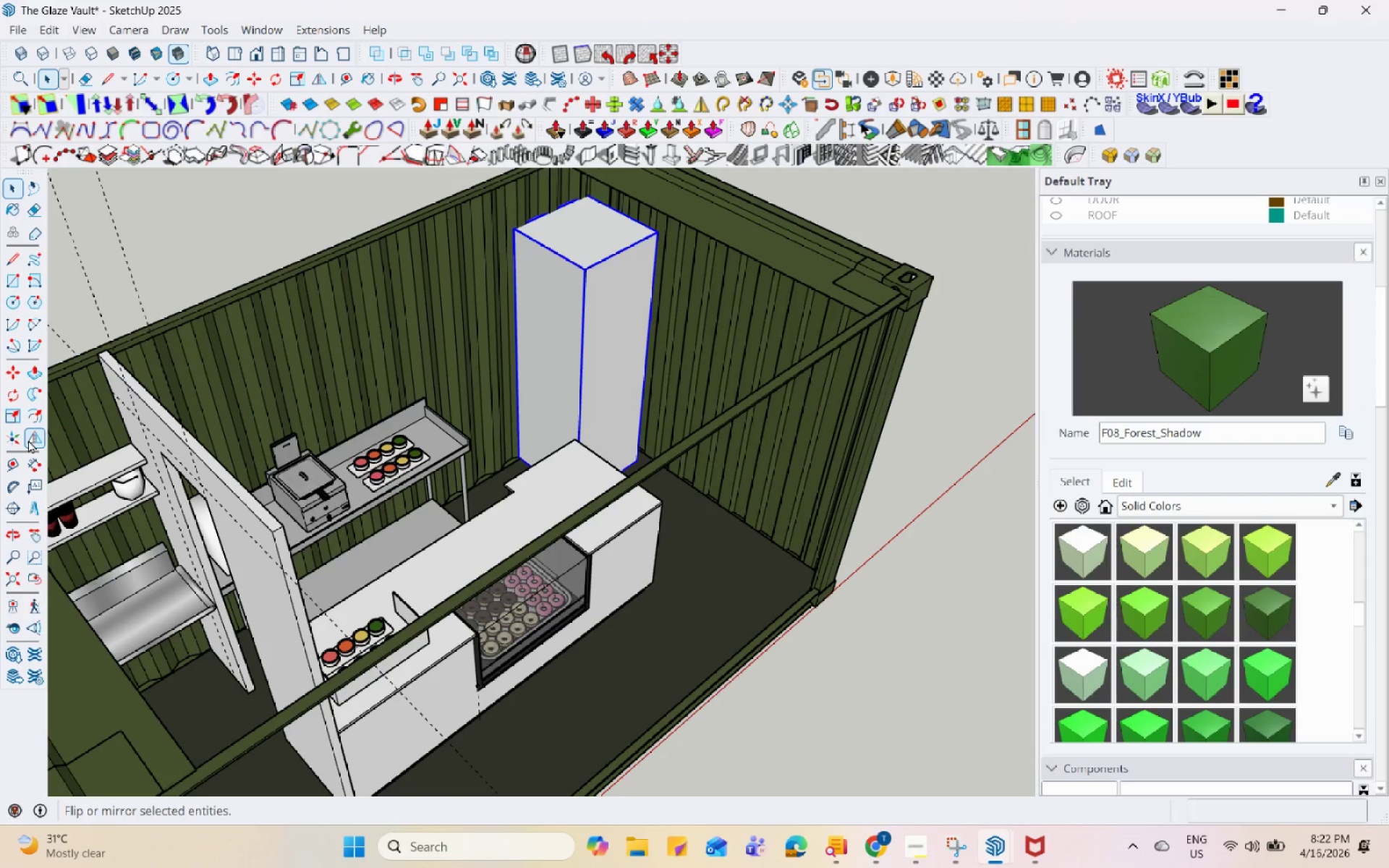 
mouse_move([27, 438])
 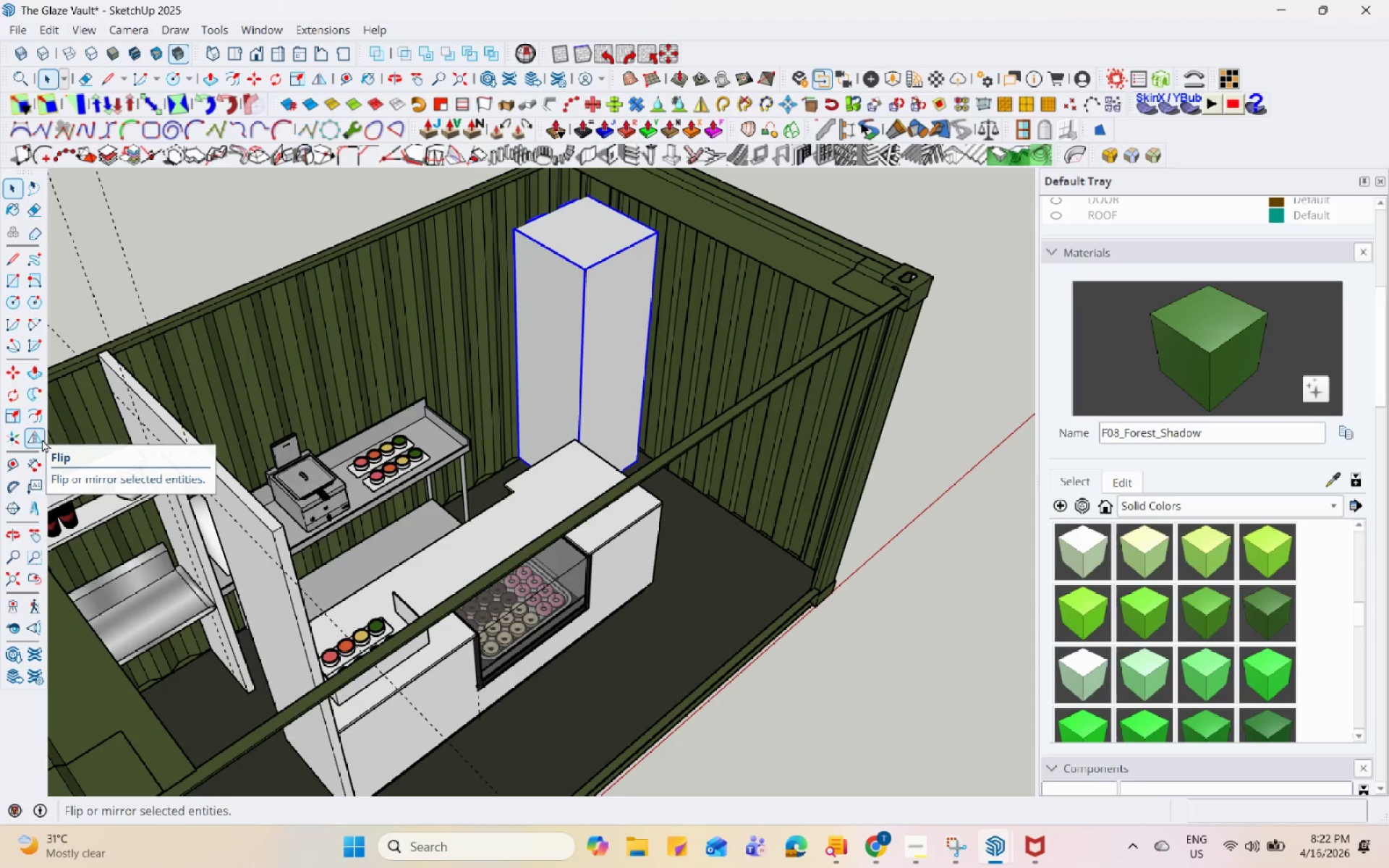 
left_click([41, 439])
 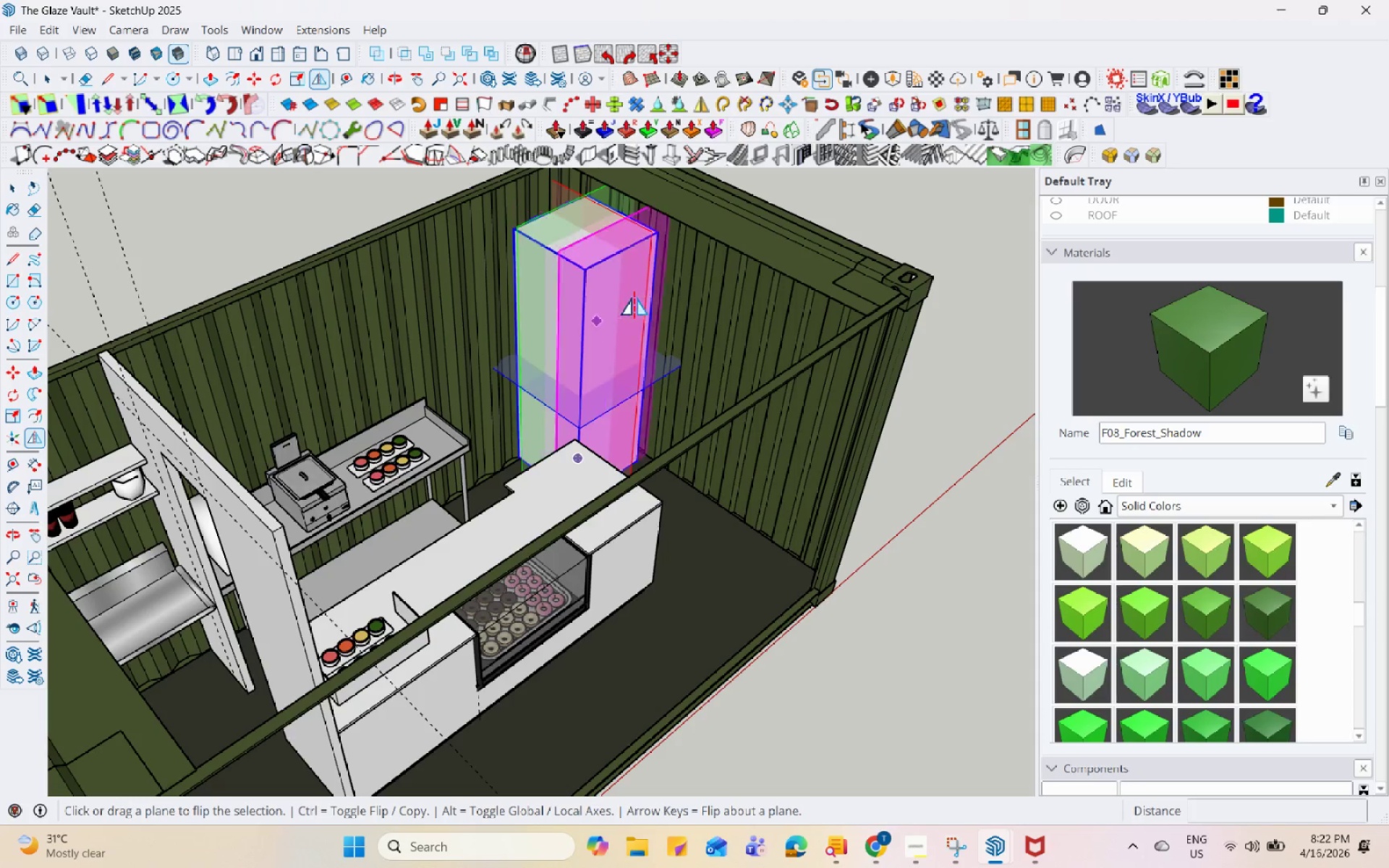 
left_click([643, 292])
 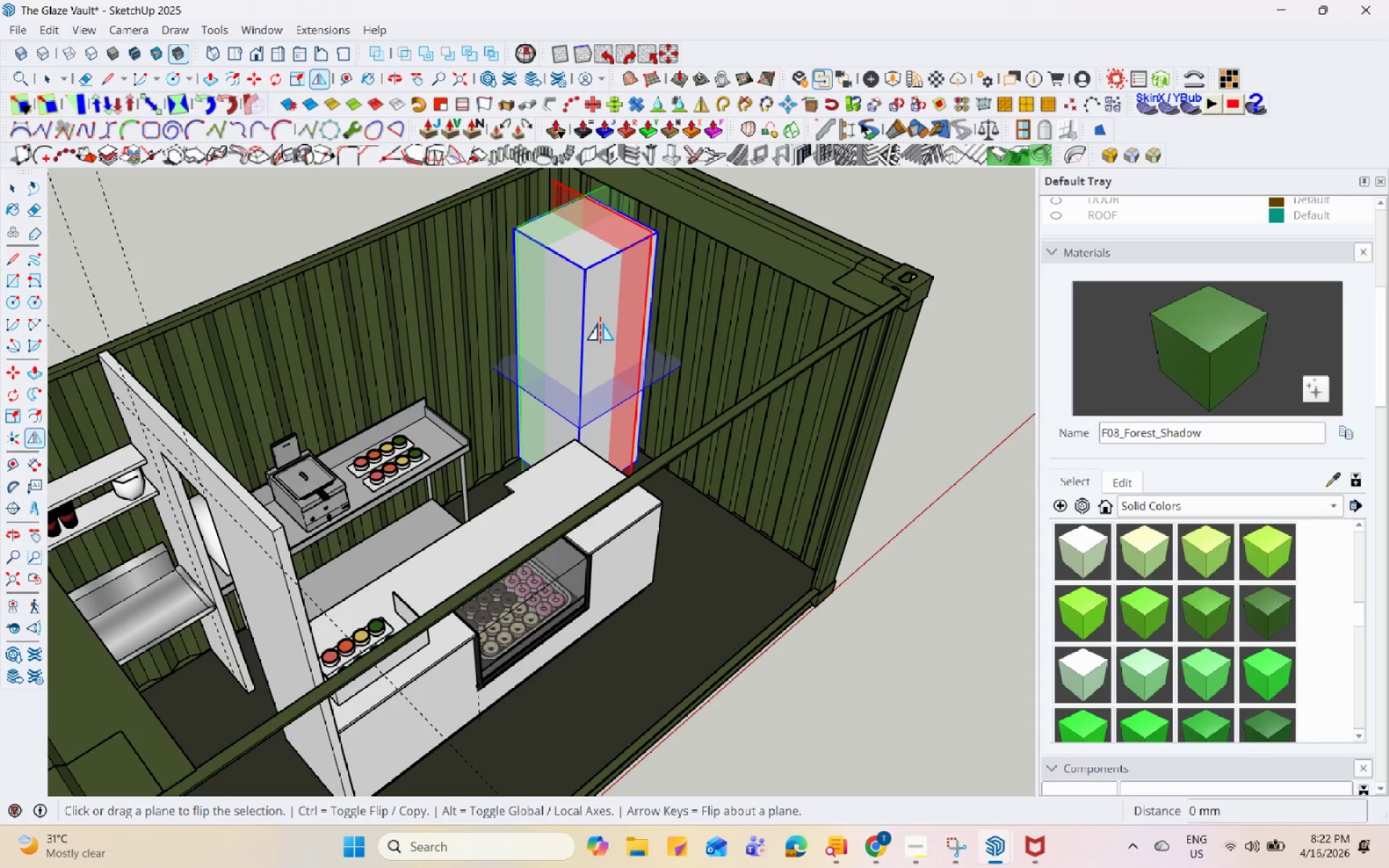 
left_click([532, 266])
 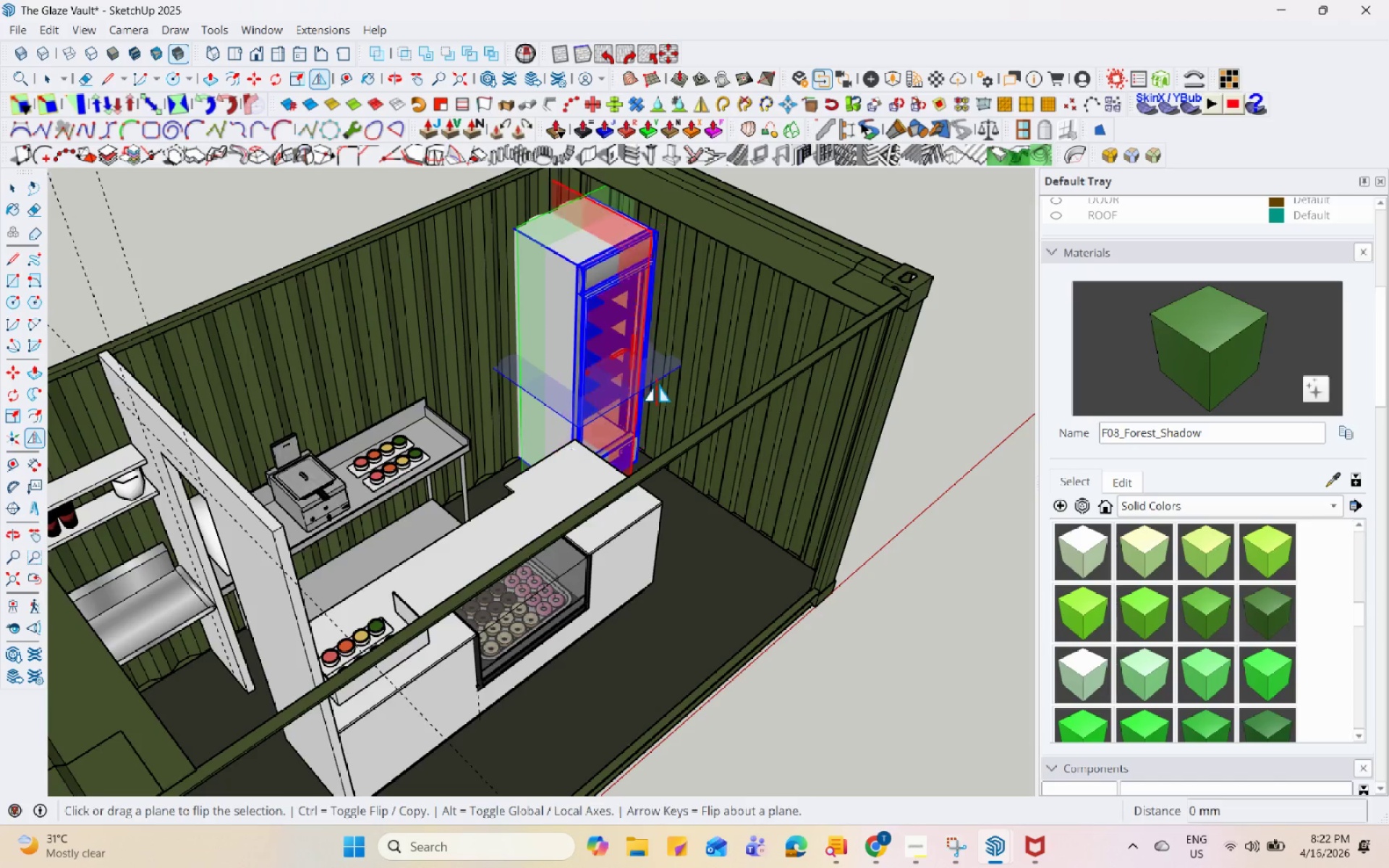 
key(Space)
 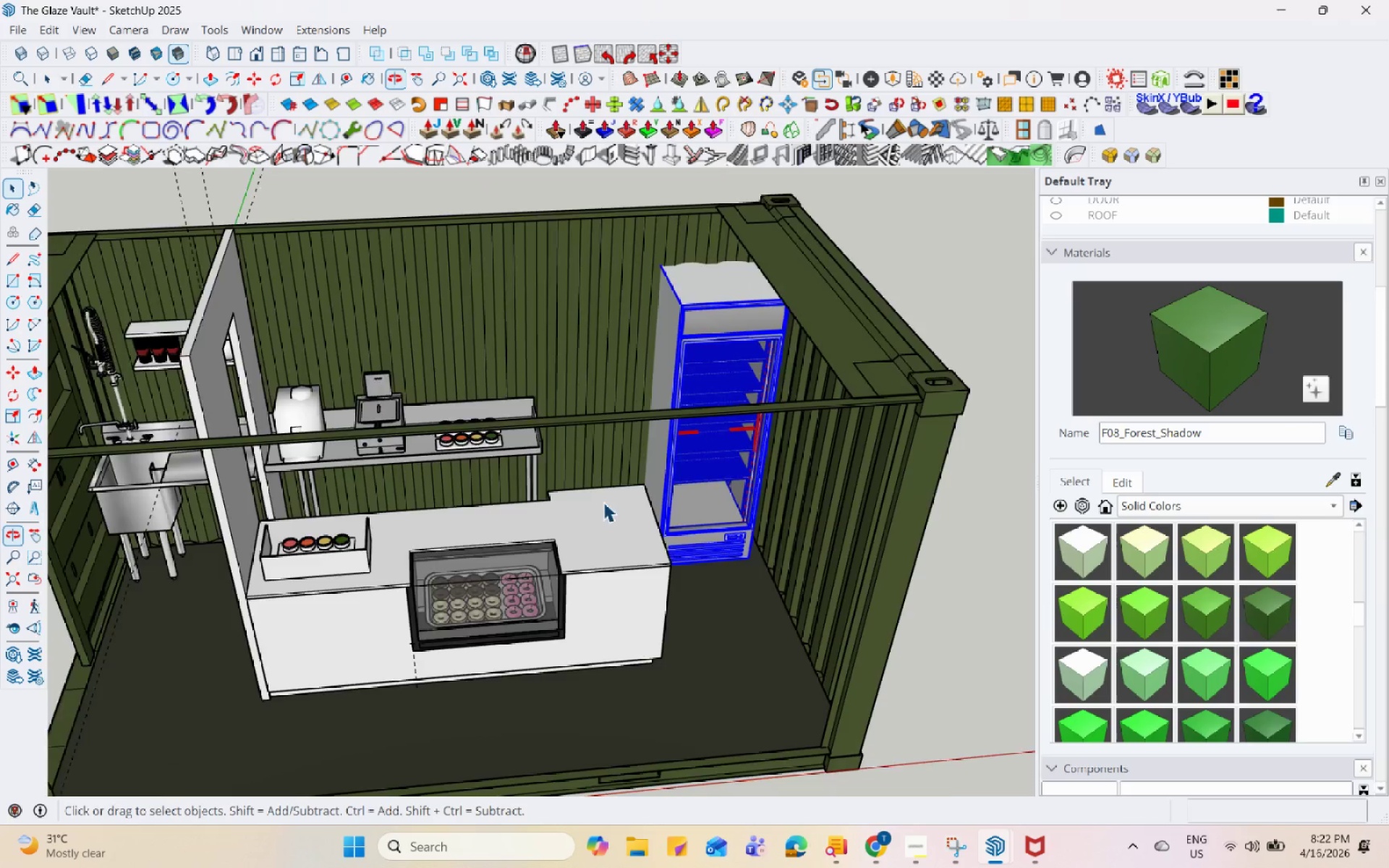 
scroll: coordinate [749, 529], scroll_direction: up, amount: 12.0
 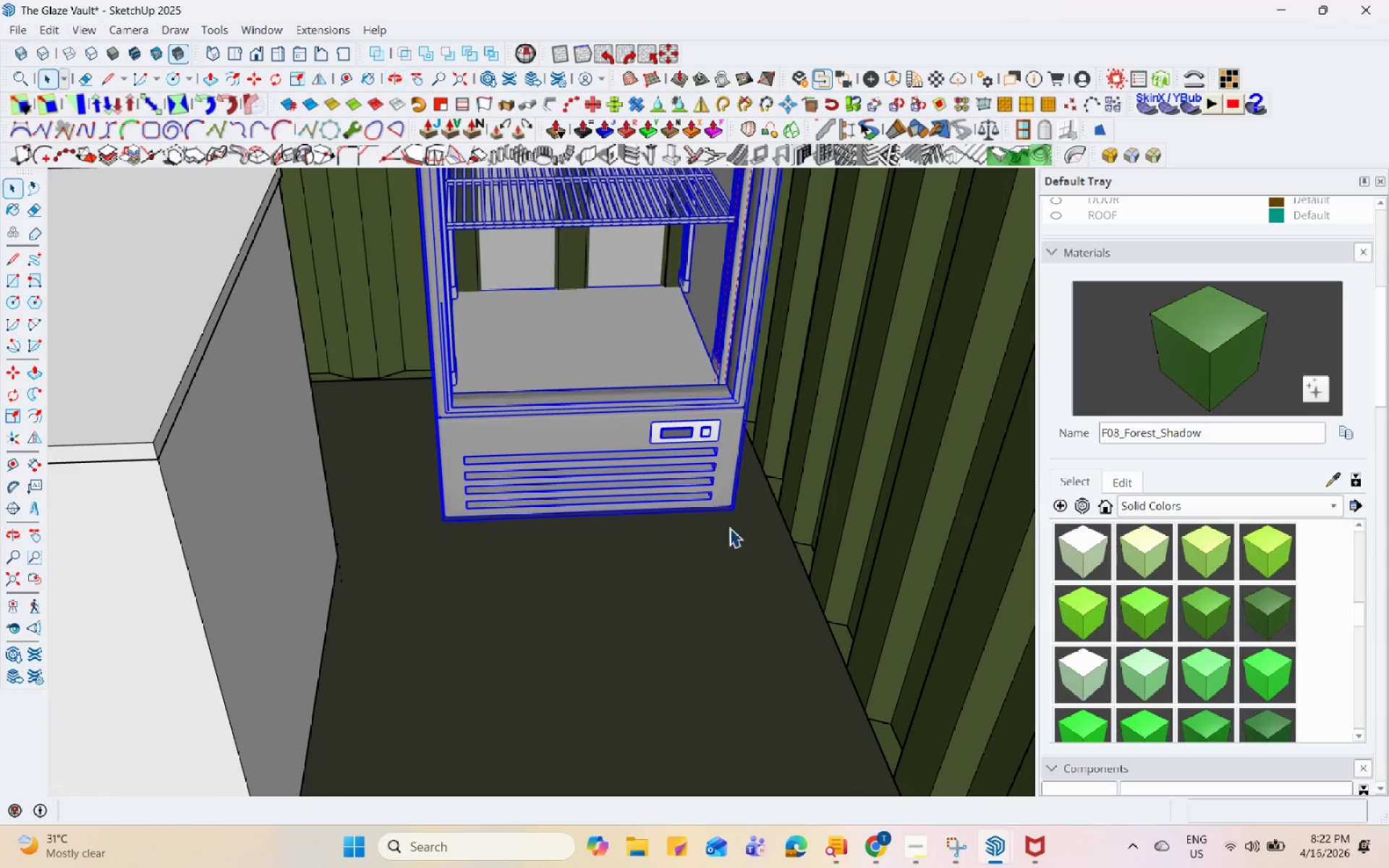 
key(M)
 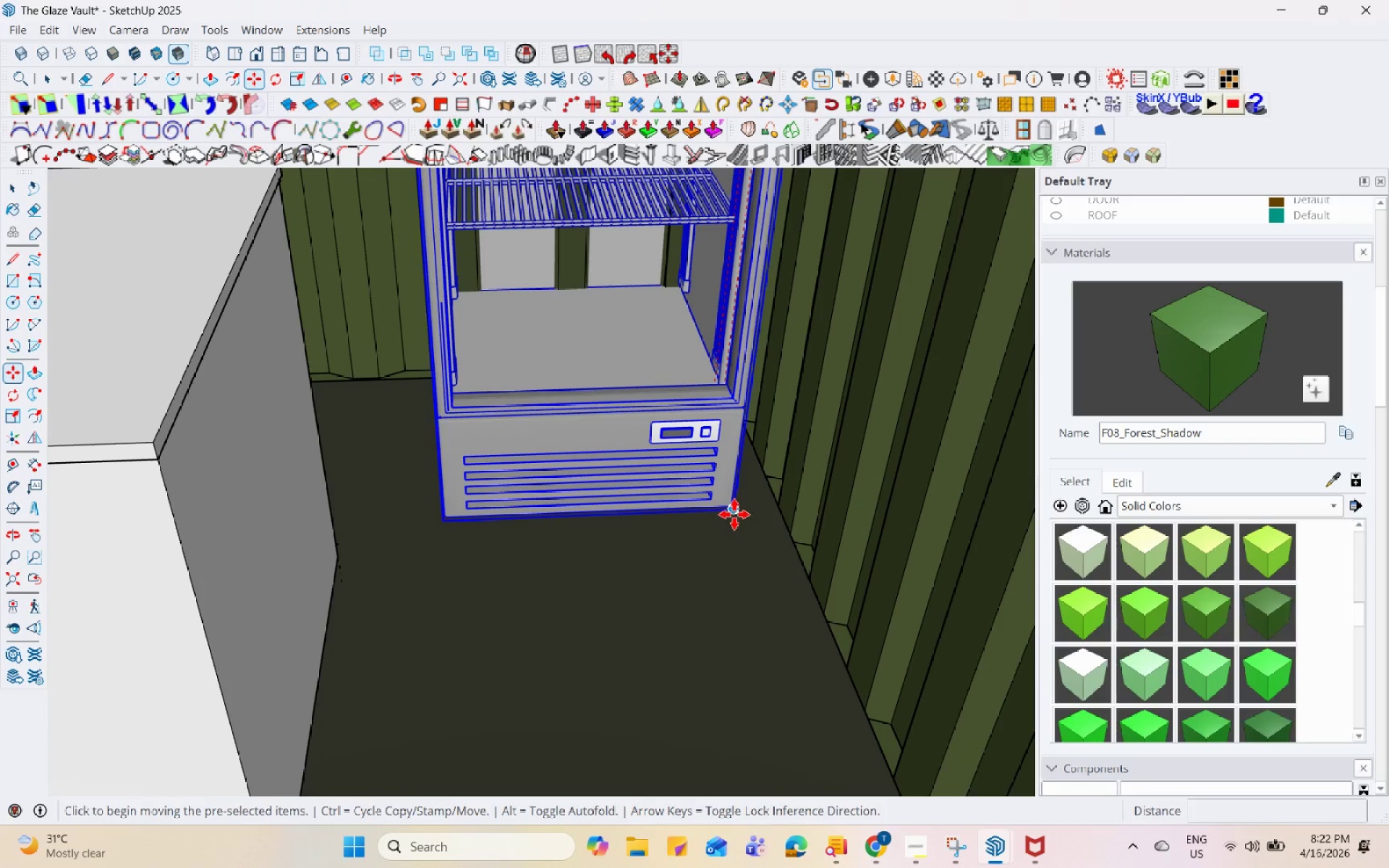 
left_click([734, 514])
 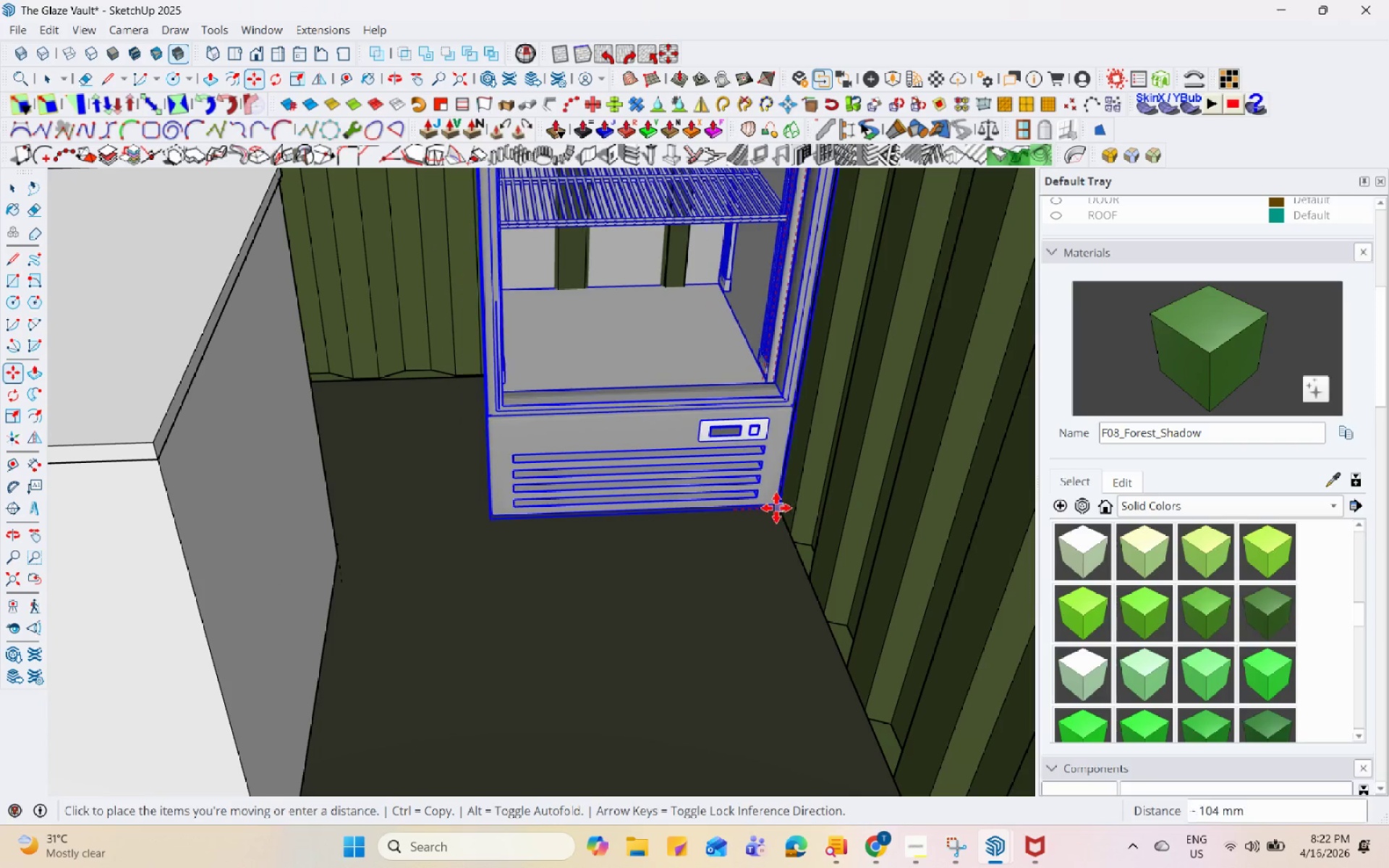 
left_click([778, 508])
 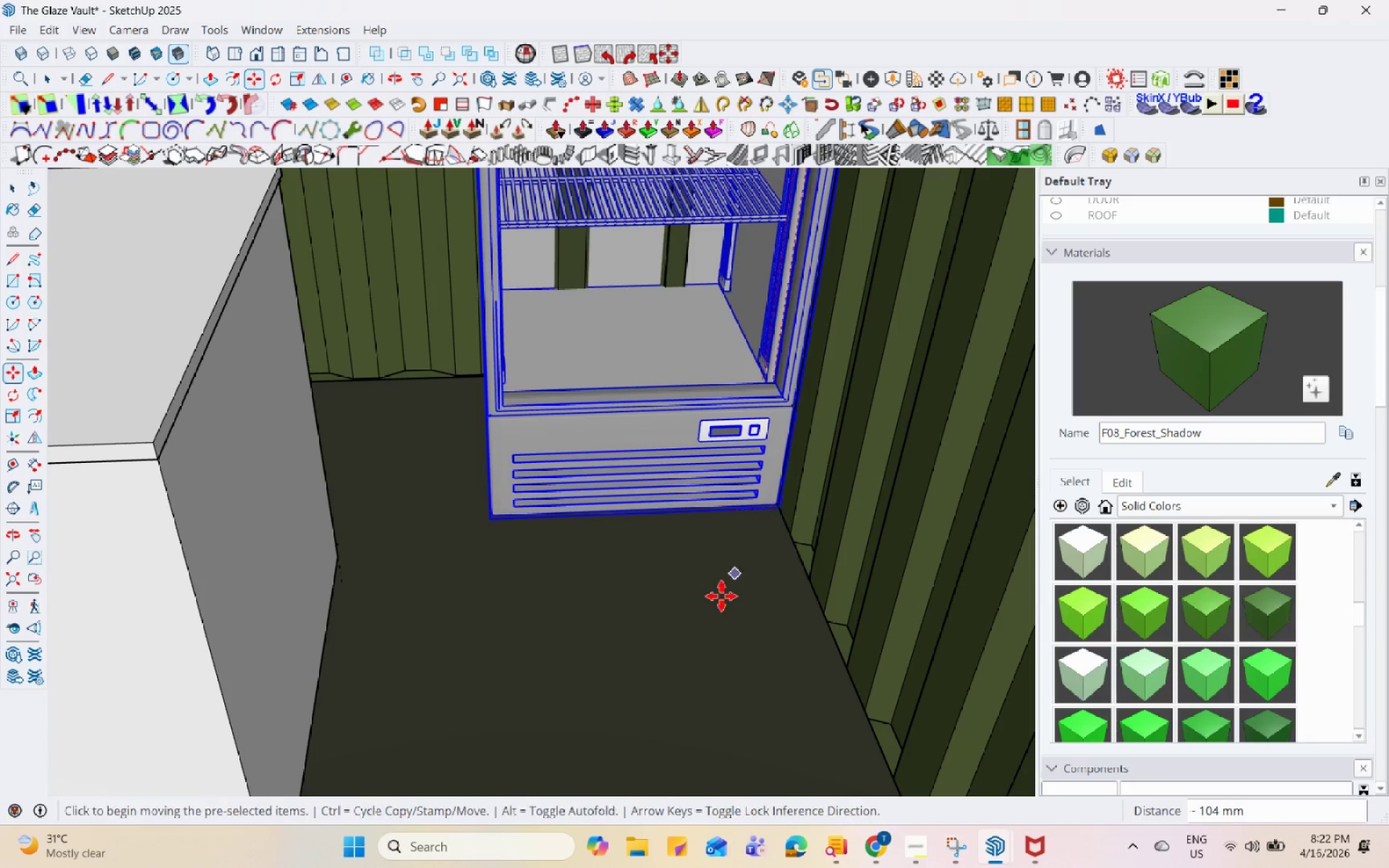 
scroll: coordinate [524, 379], scroll_direction: down, amount: 11.0
 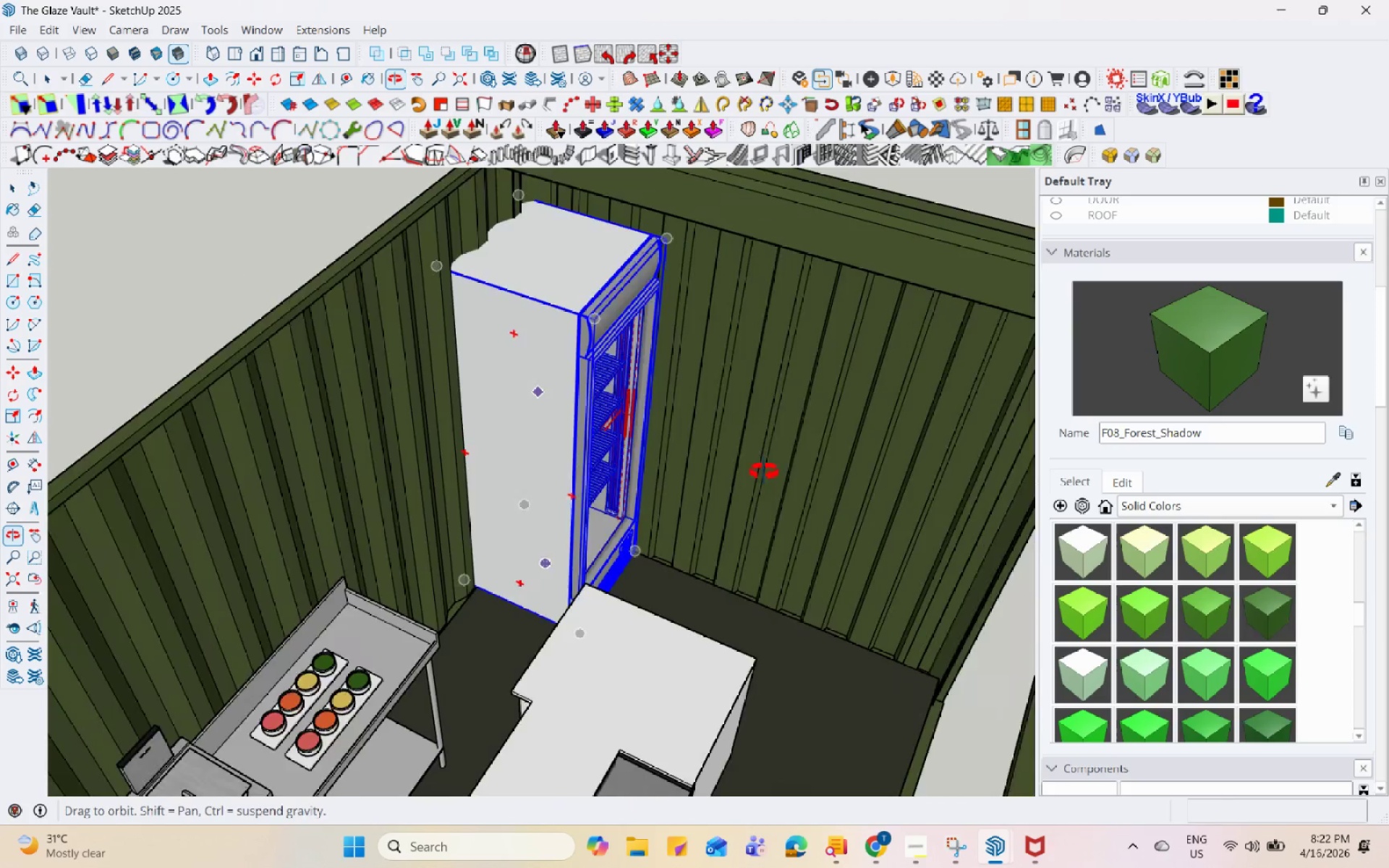 
left_click([519, 584])
 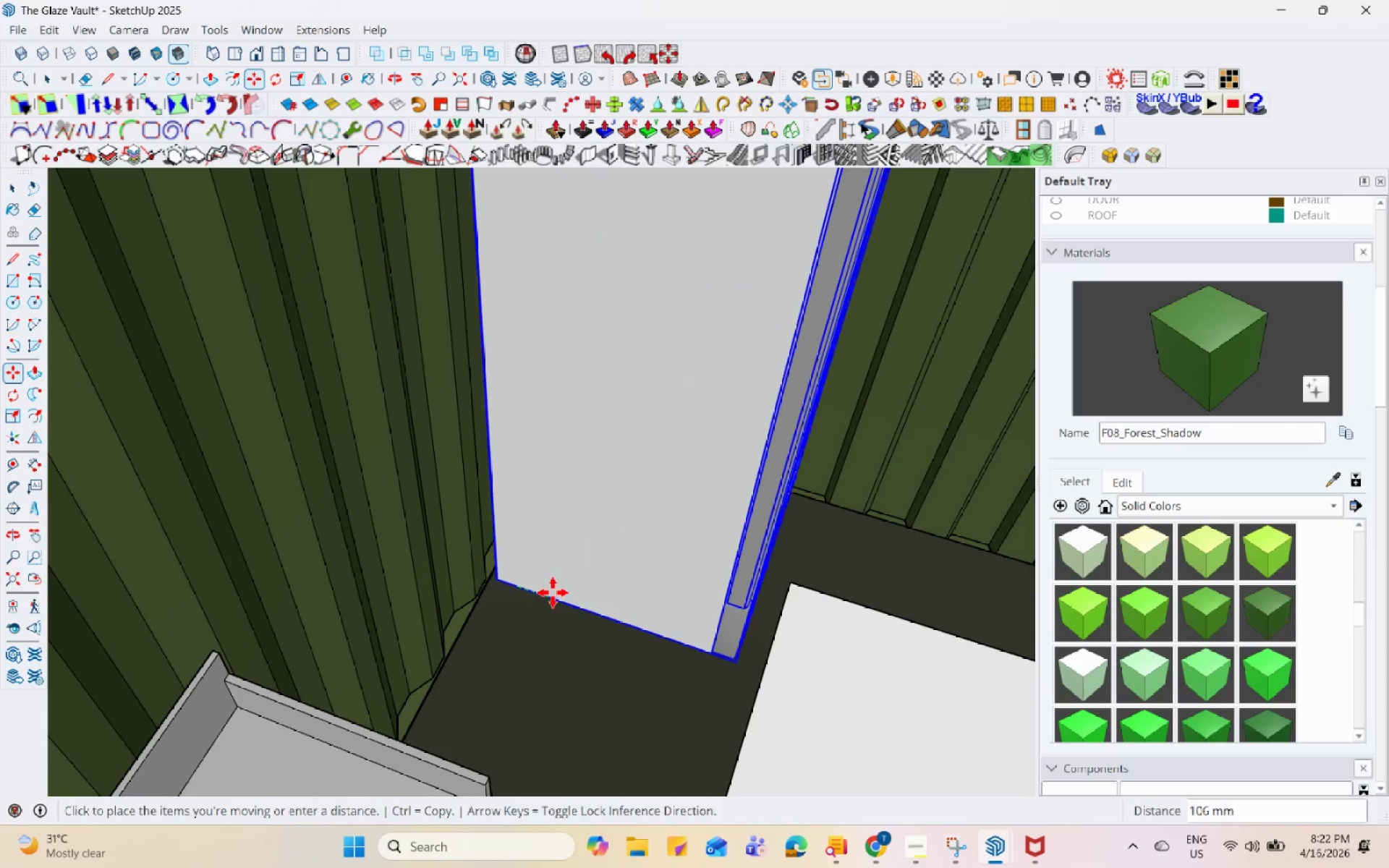 
scroll: coordinate [523, 587], scroll_direction: up, amount: 7.0
 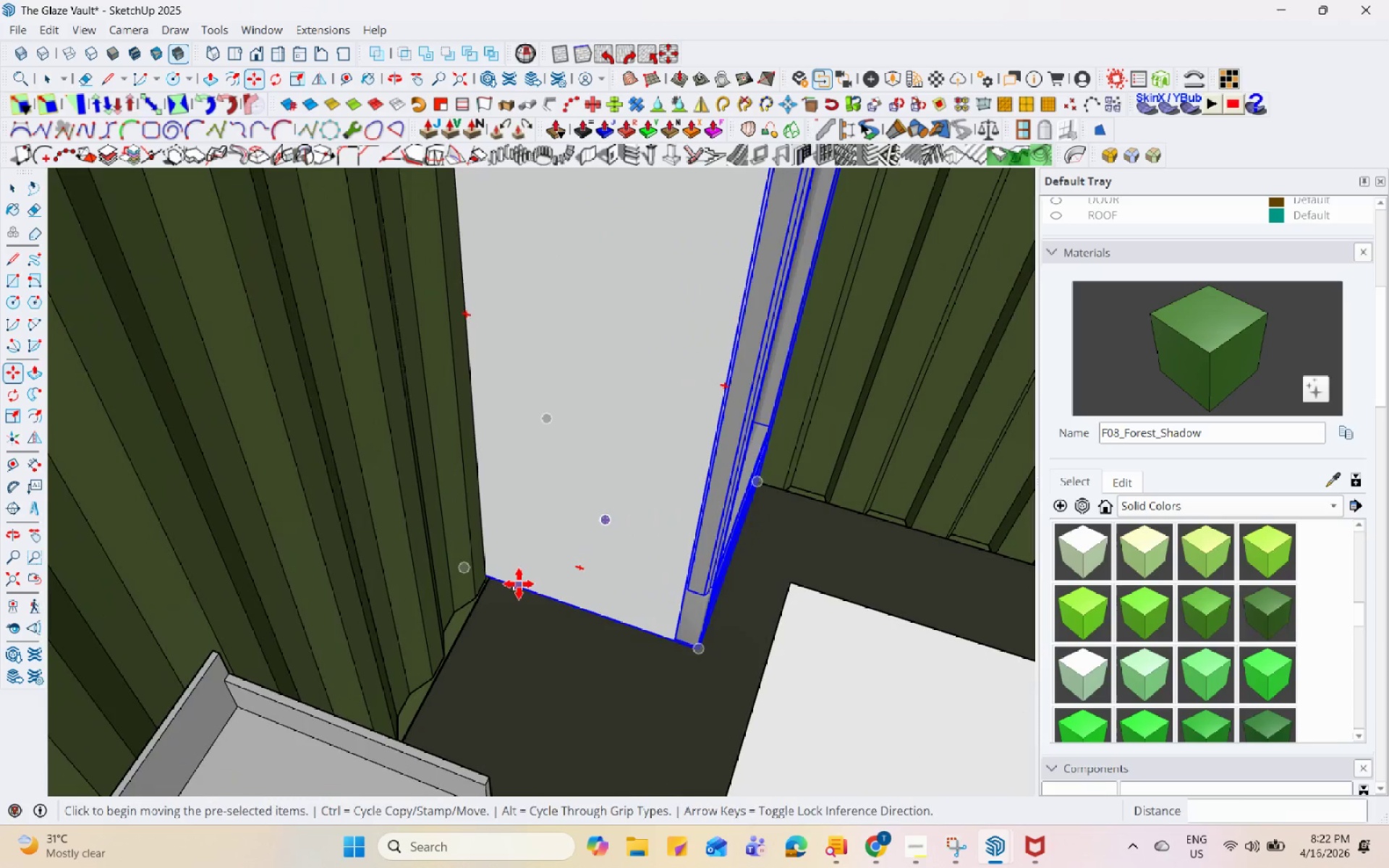 
left_click([550, 591])
 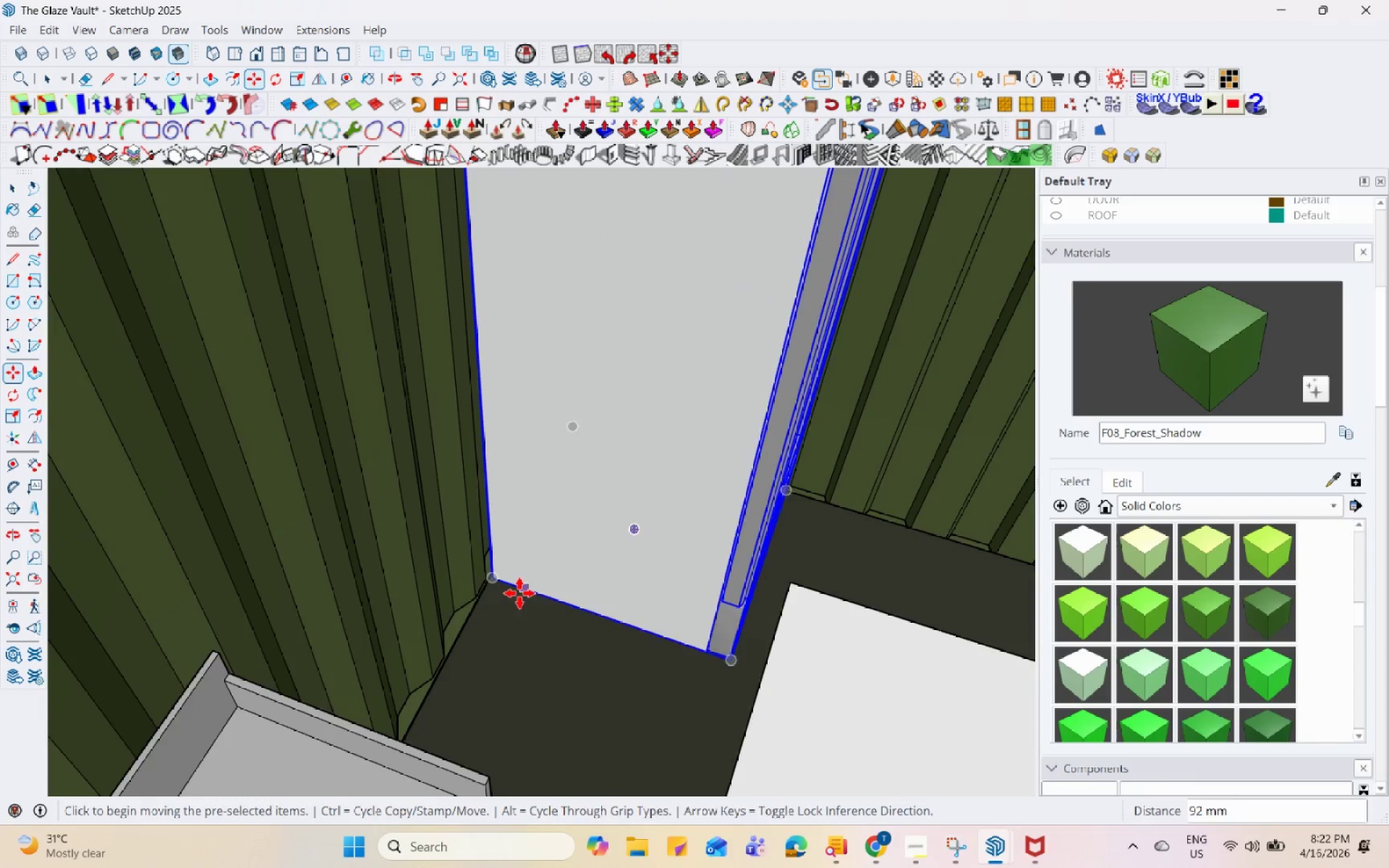 
key(S)
 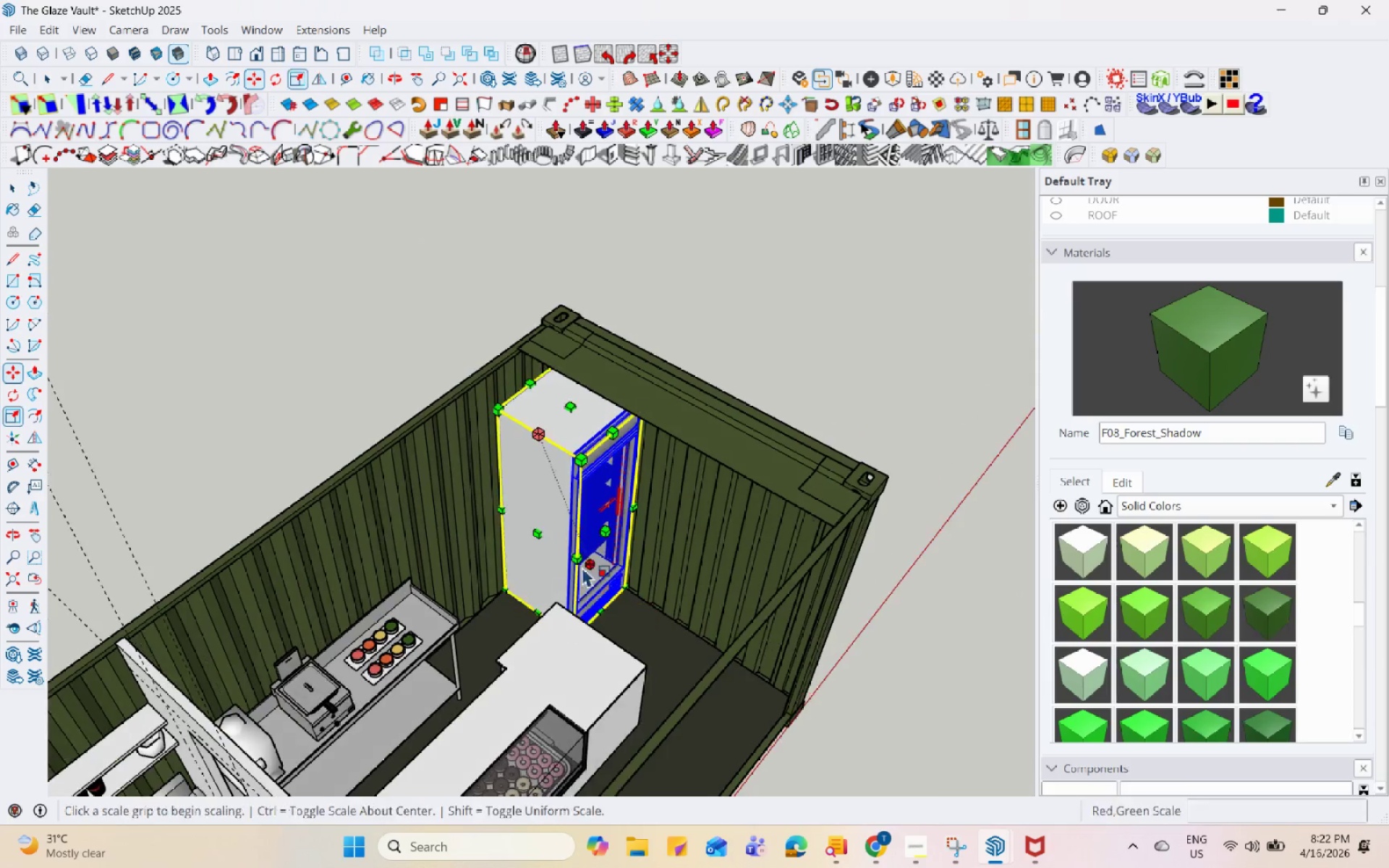 
scroll: coordinate [518, 599], scroll_direction: down, amount: 10.0
 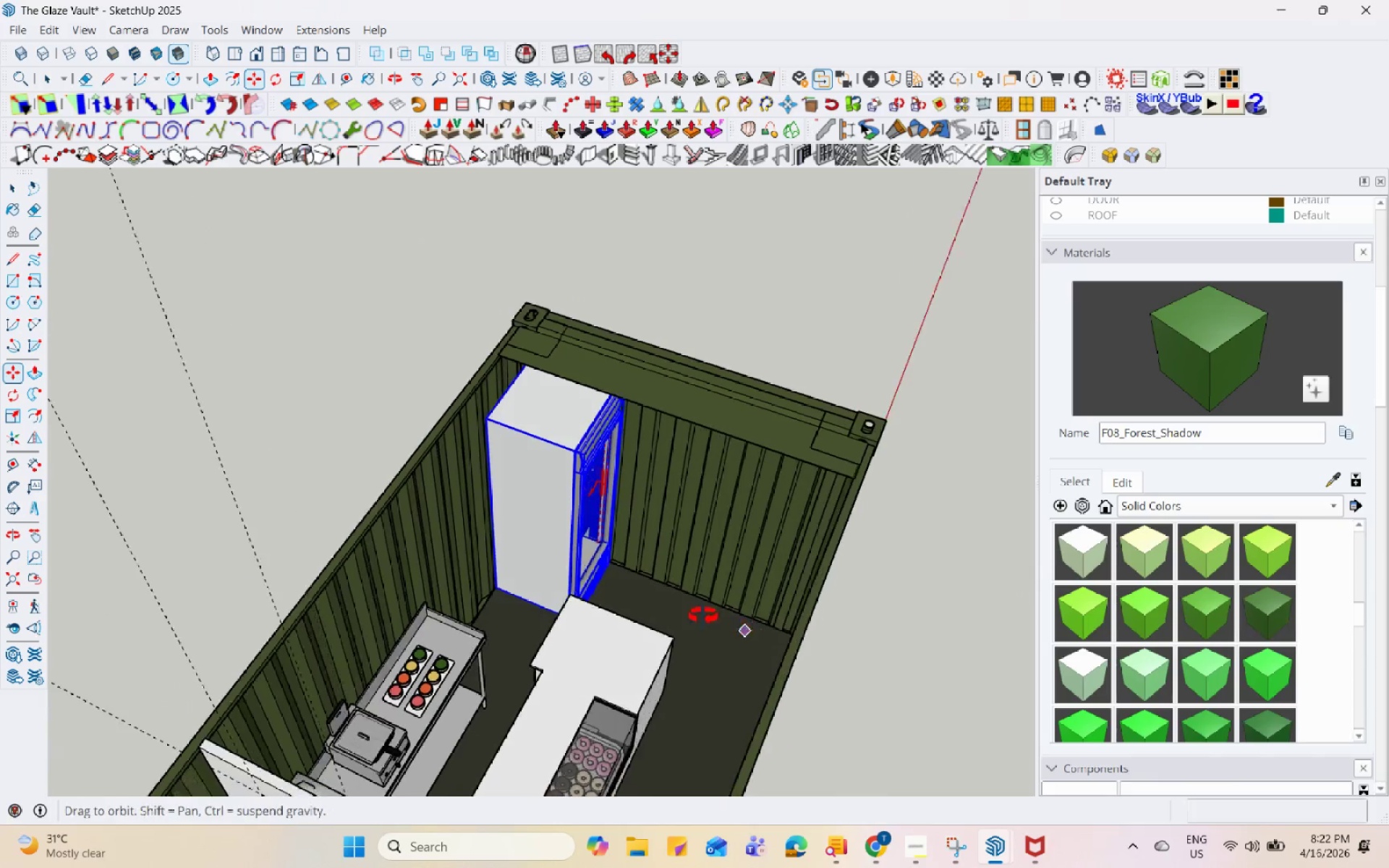 
scroll: coordinate [553, 521], scroll_direction: up, amount: 3.0
 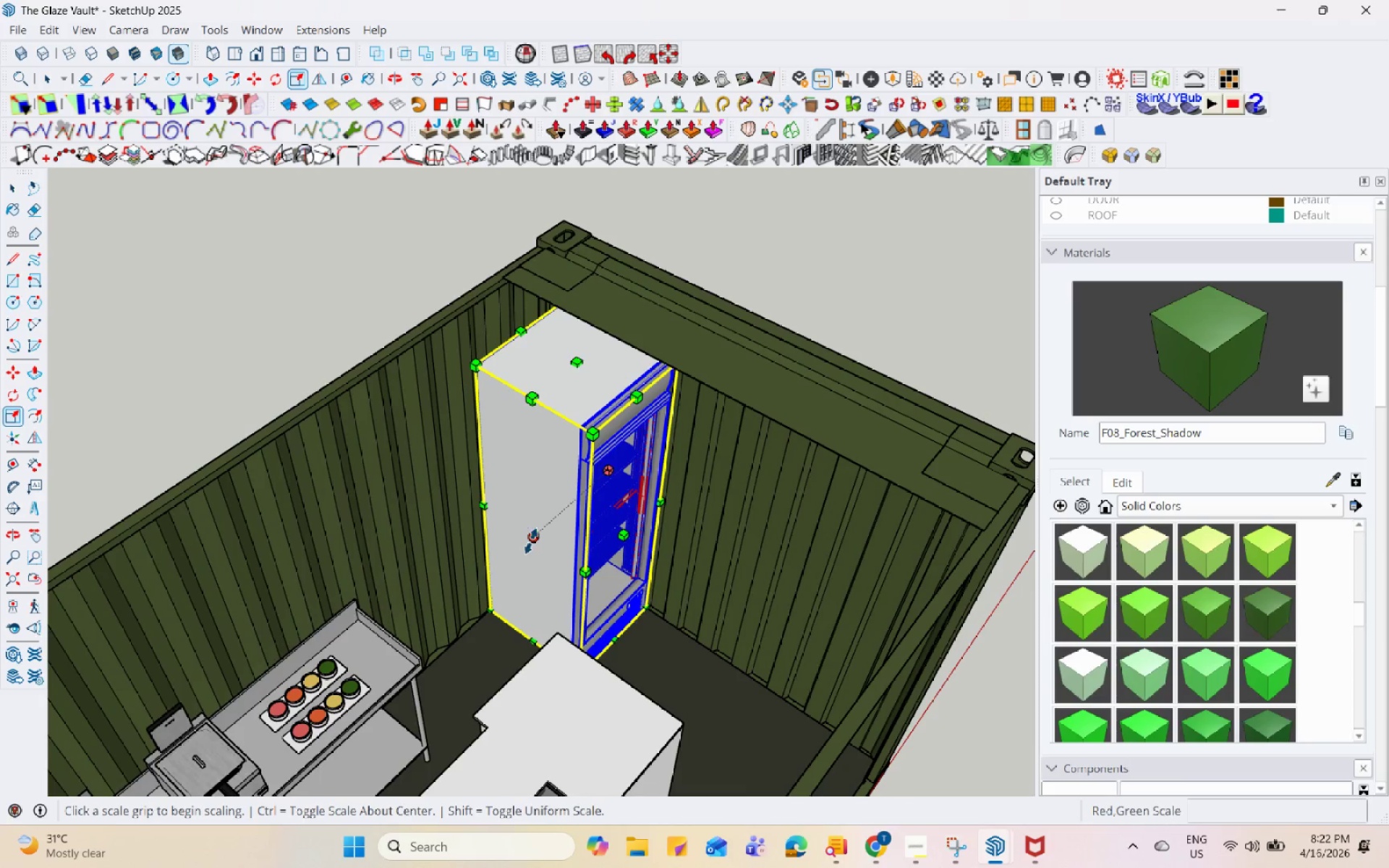 
left_click([531, 541])
 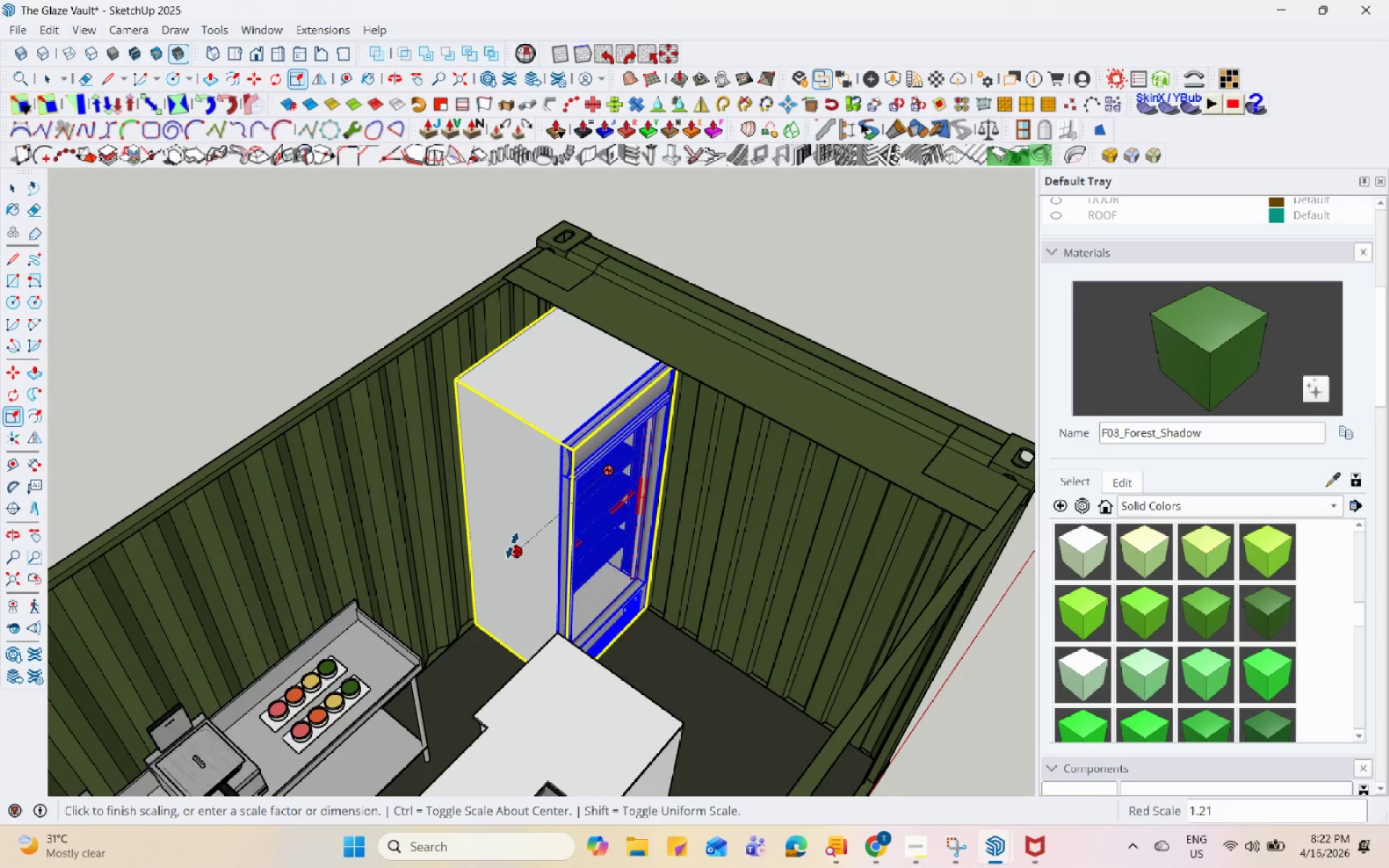 
left_click([507, 545])
 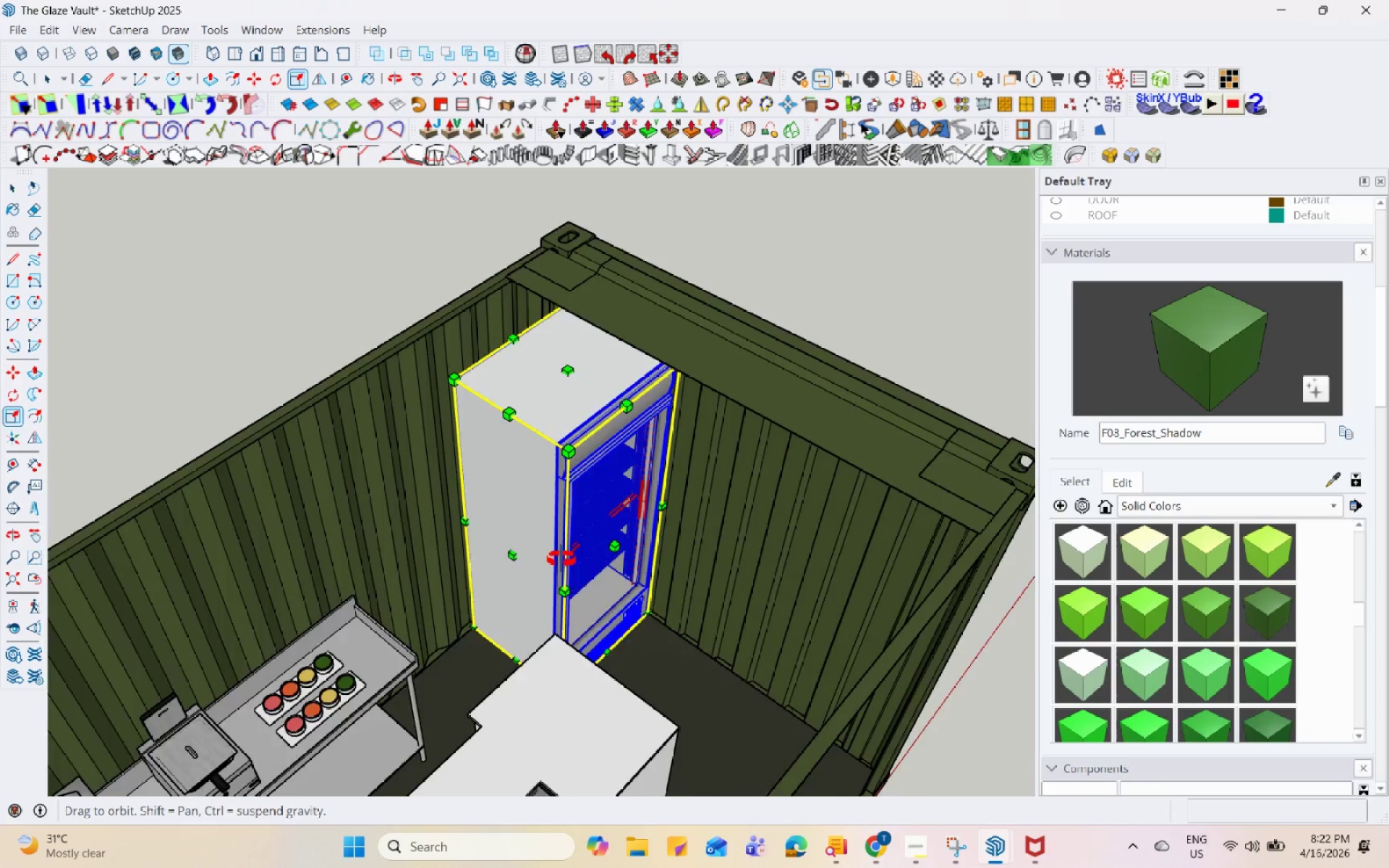 
key(Space)
 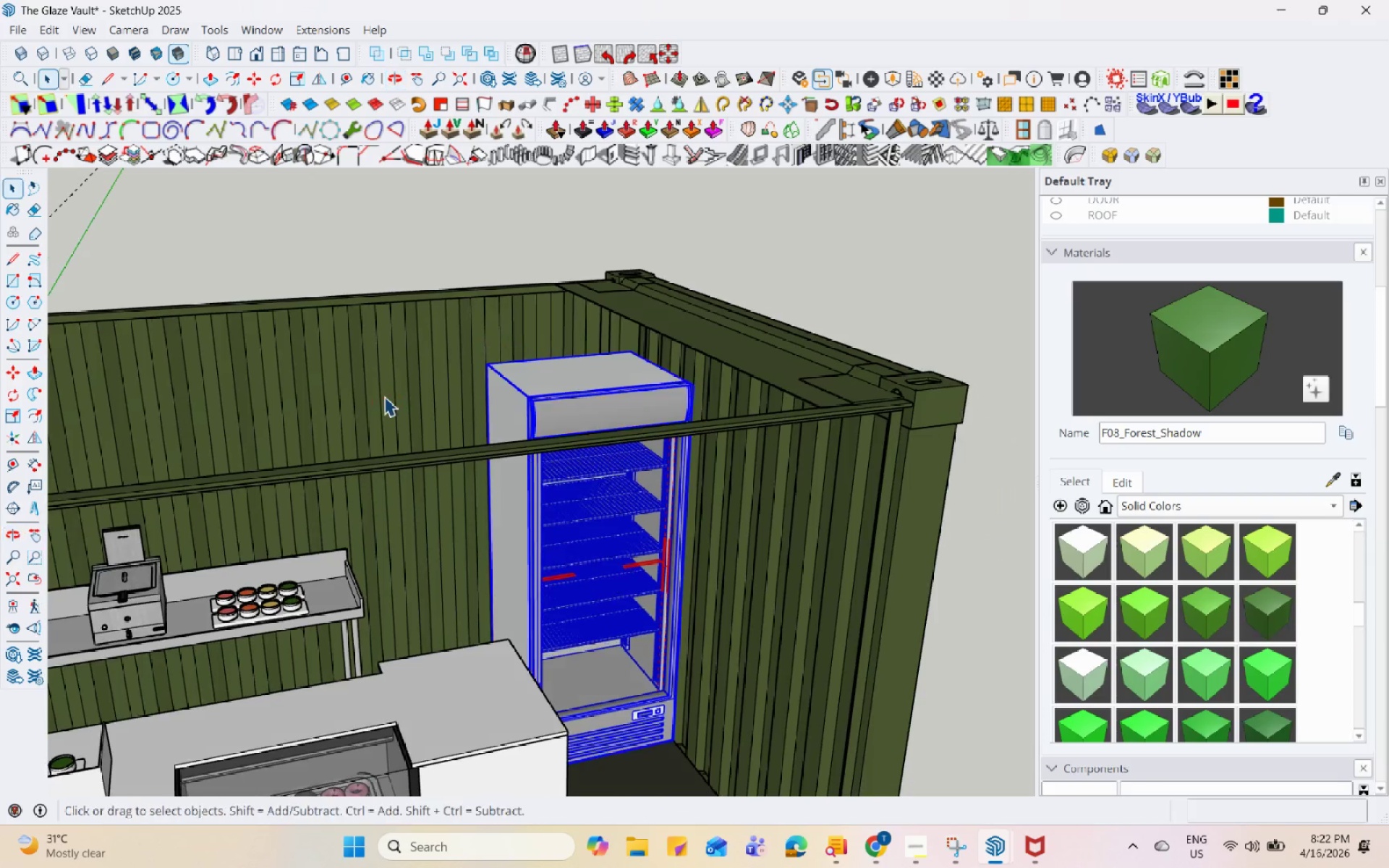 
left_click([849, 482])
 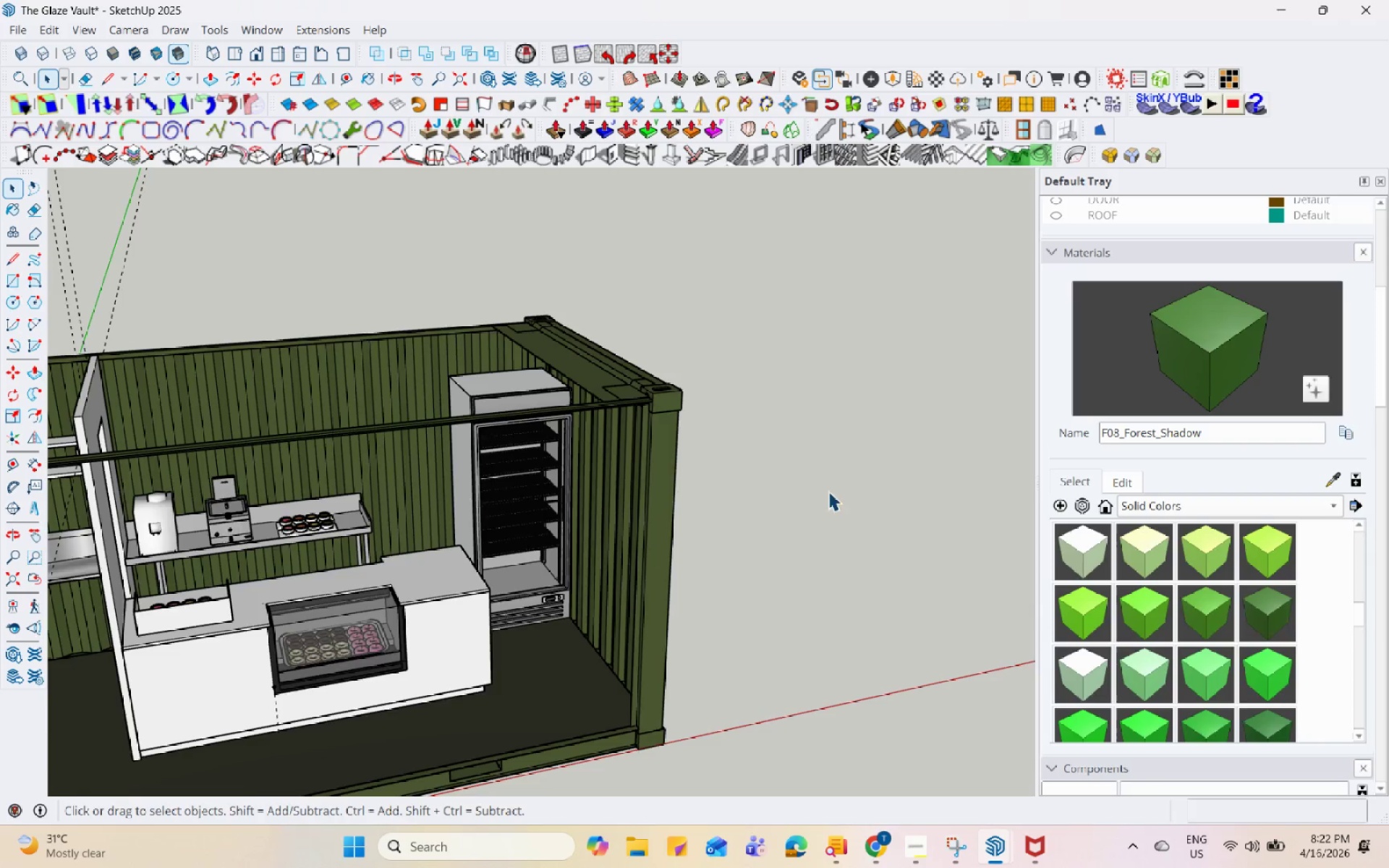 
scroll: coordinate [384, 396], scroll_direction: down, amount: 5.0
 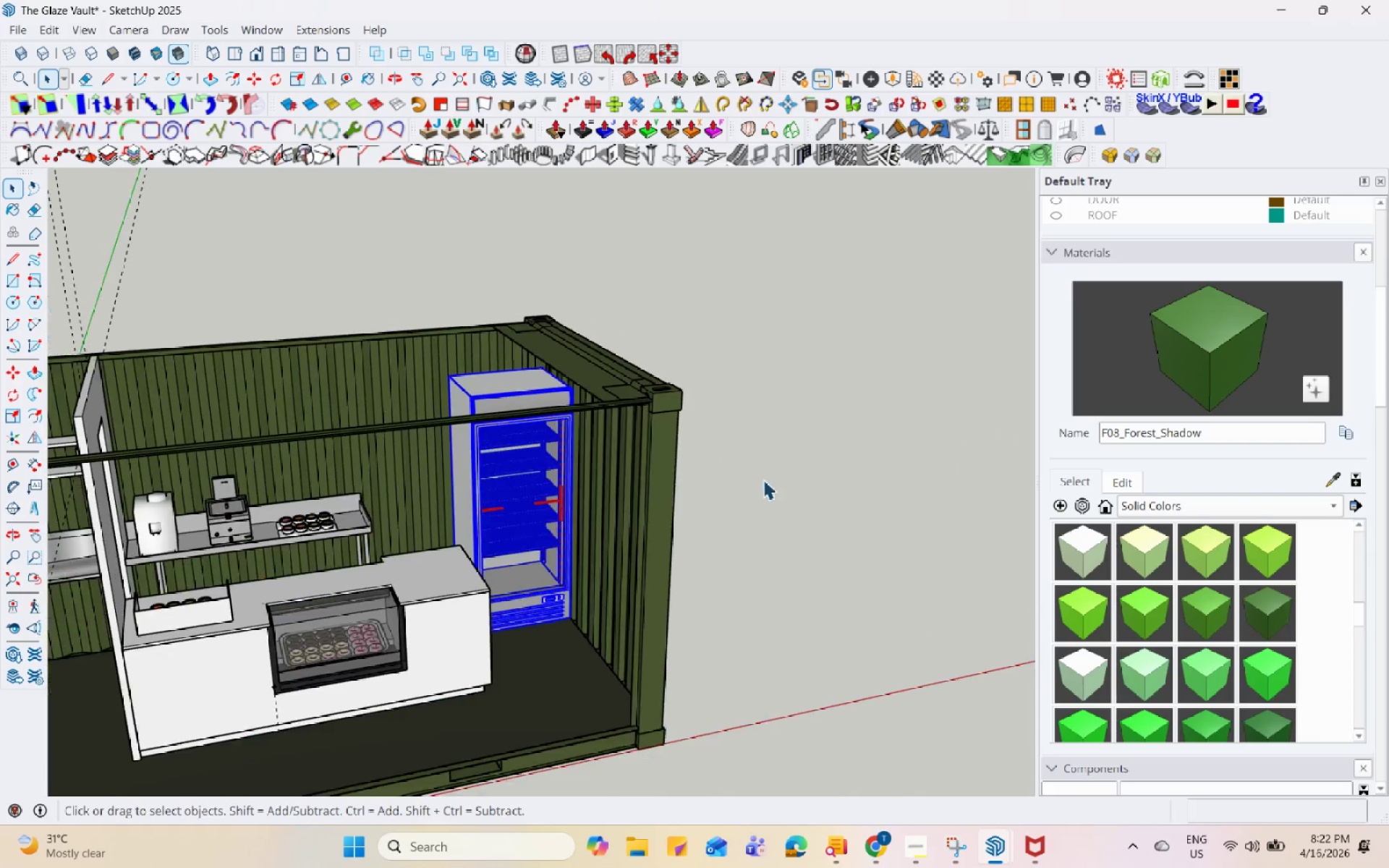 
scroll: coordinate [352, 468], scroll_direction: up, amount: 4.0
 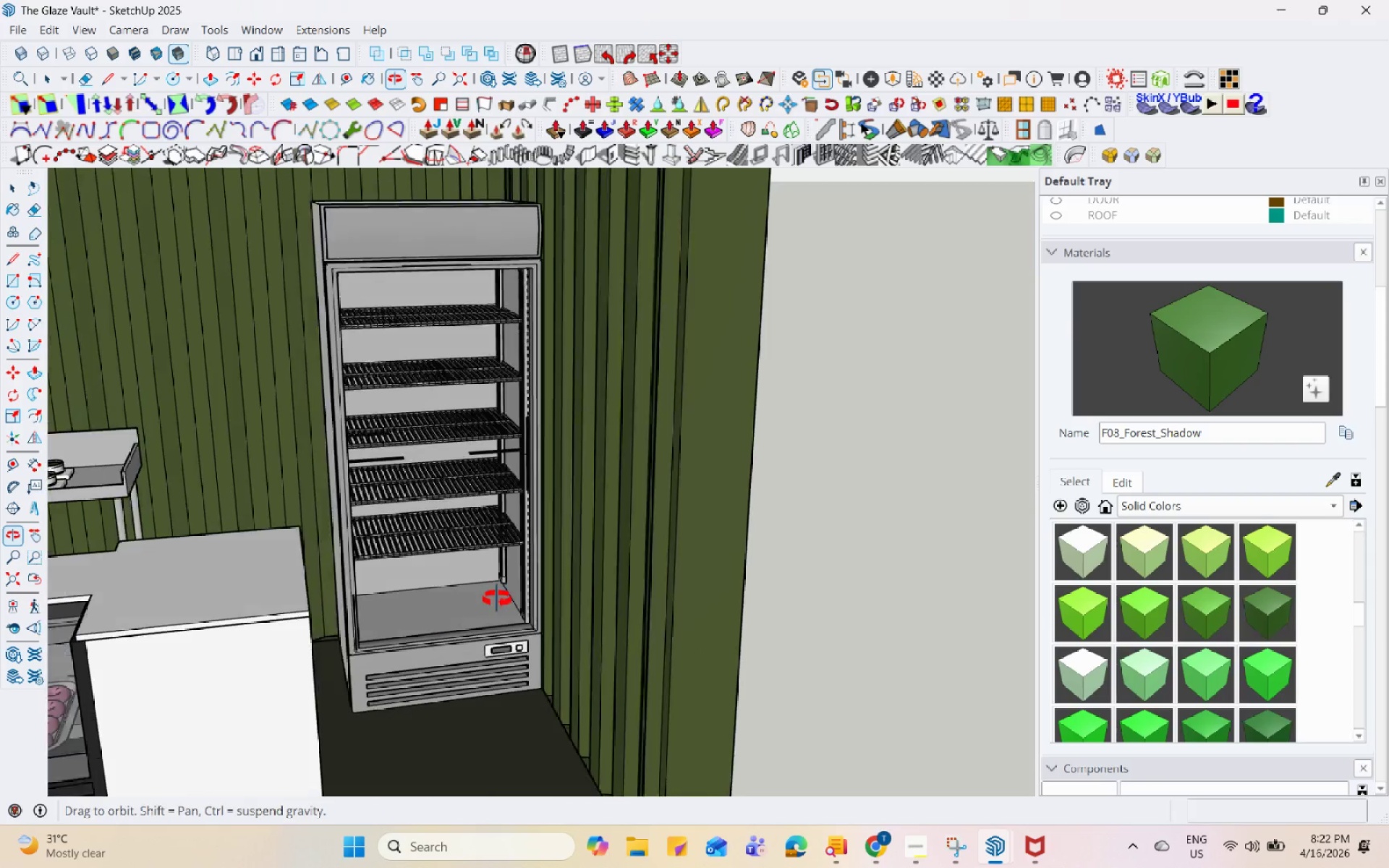 
left_click([472, 620])
 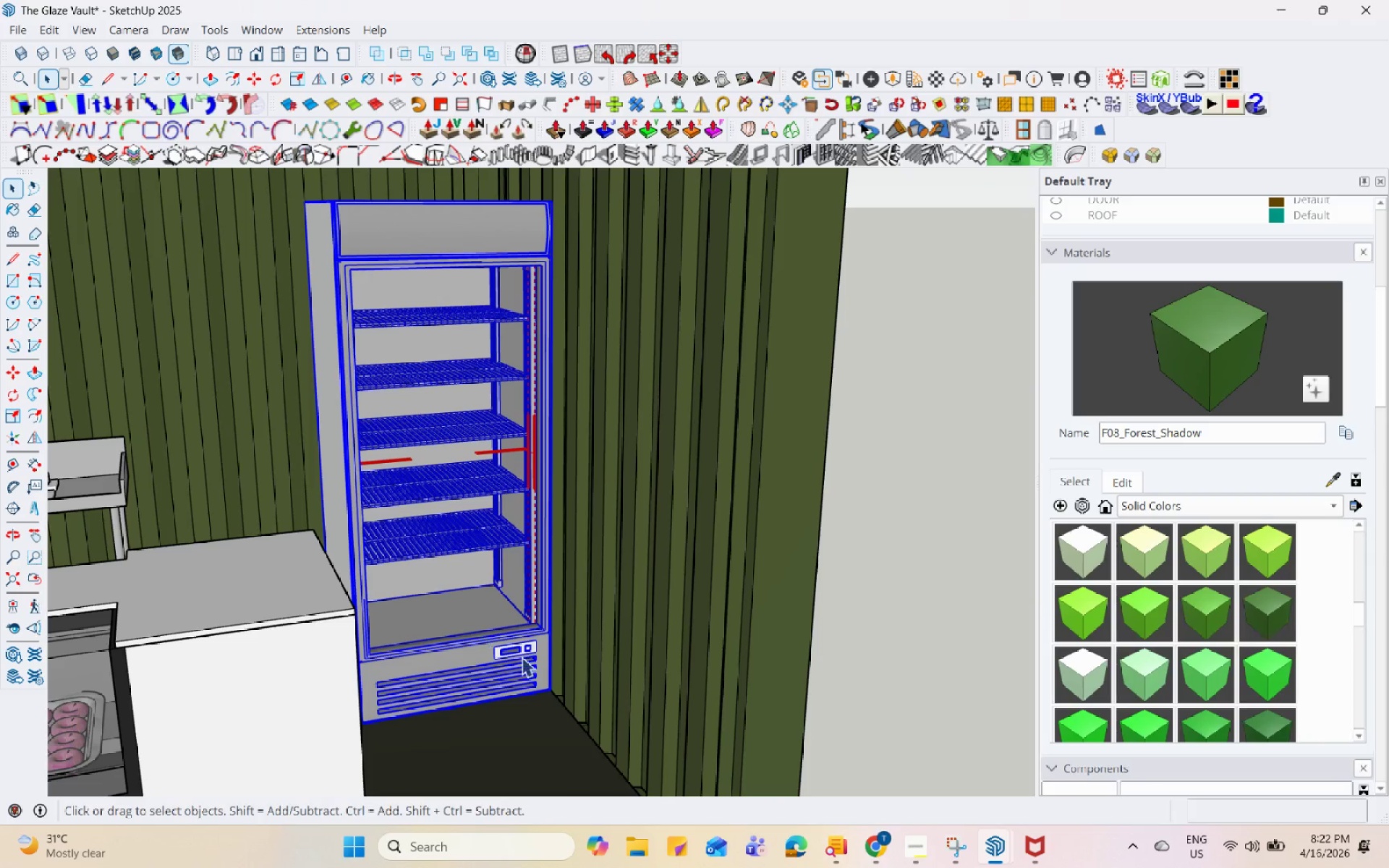 
key(M)
 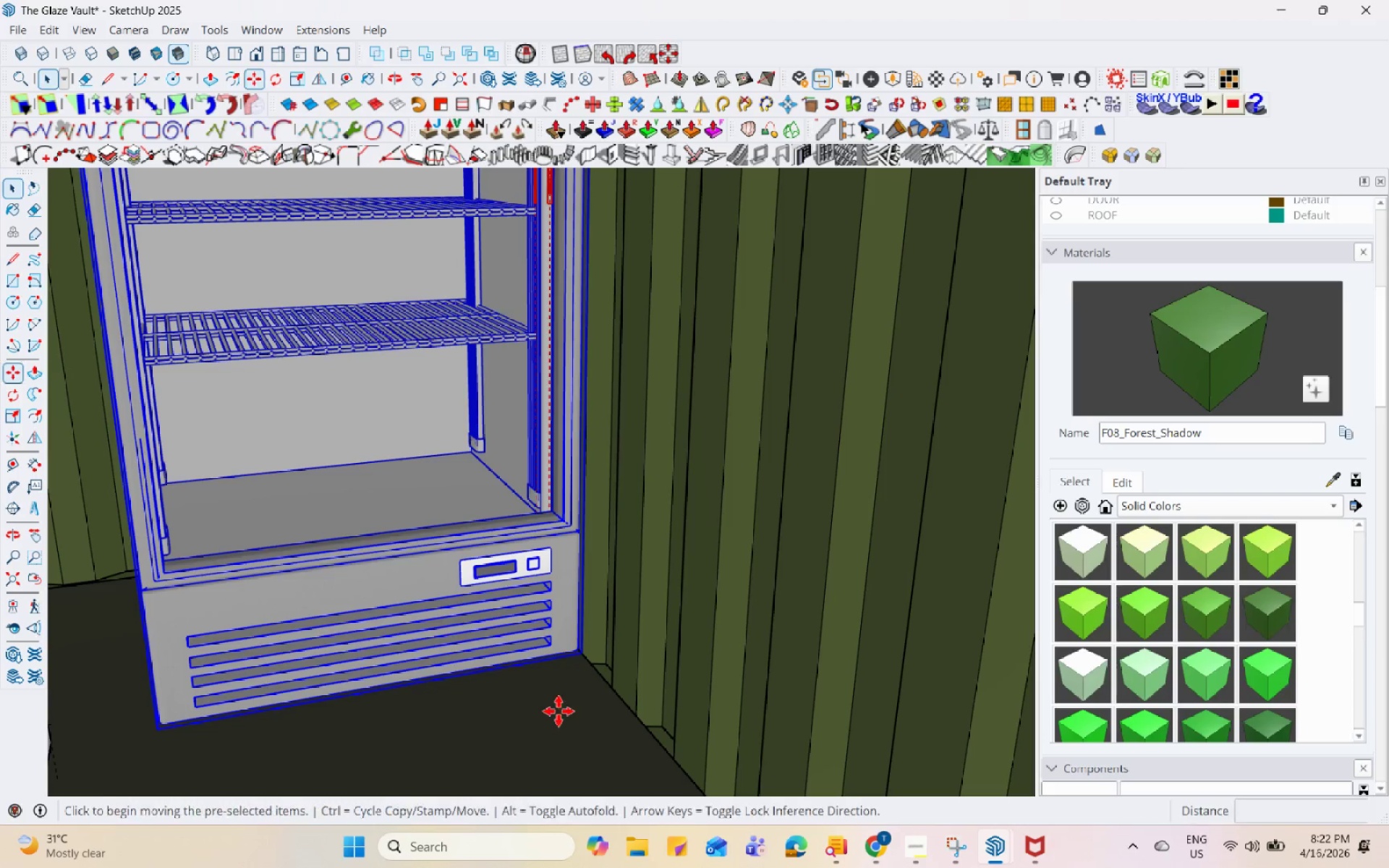 
left_click([558, 711])
 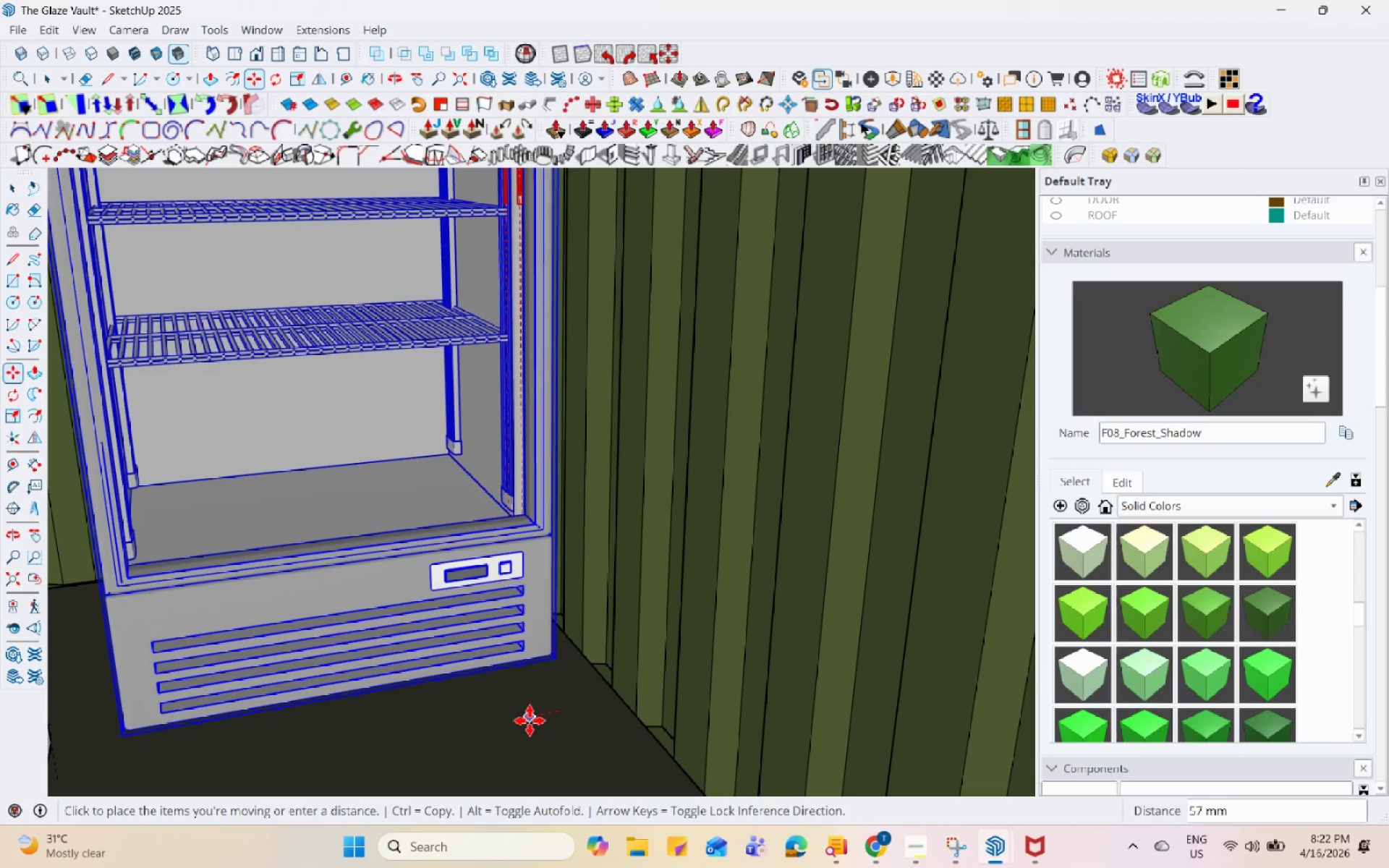 
scroll: coordinate [527, 723], scroll_direction: up, amount: 8.0
 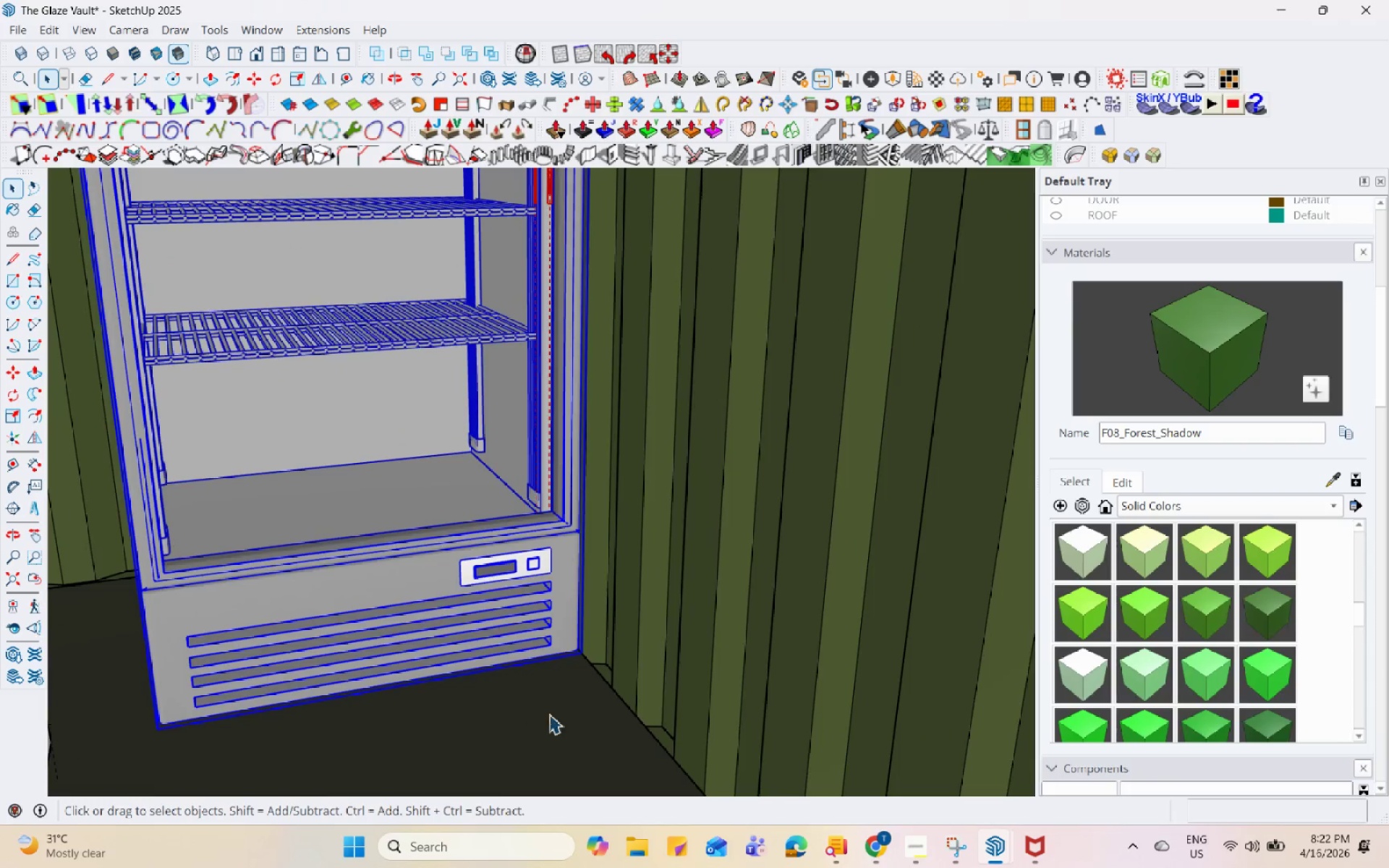 
double_click([530, 720])
 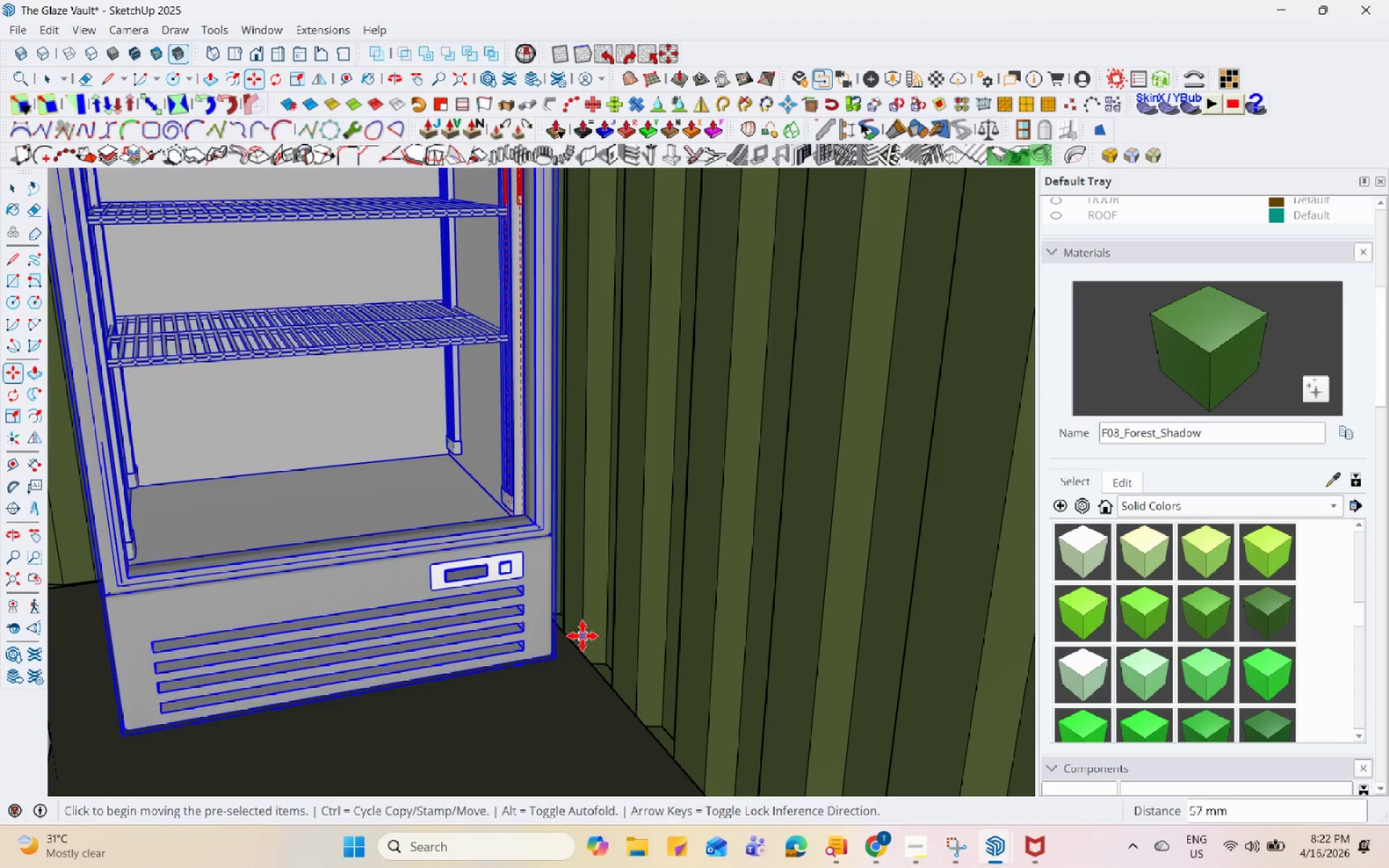 
key(Space)
 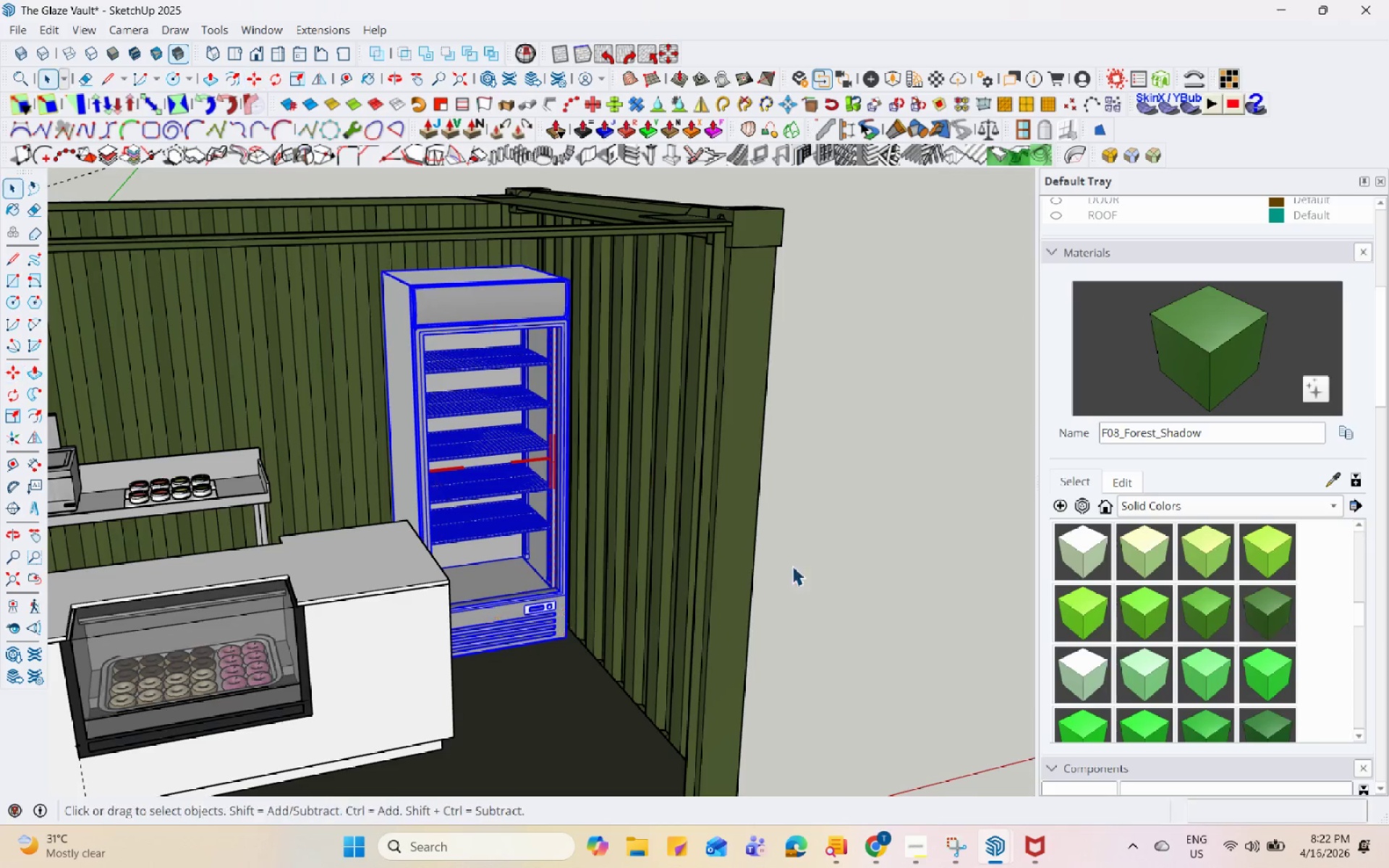 
left_click([888, 546])
 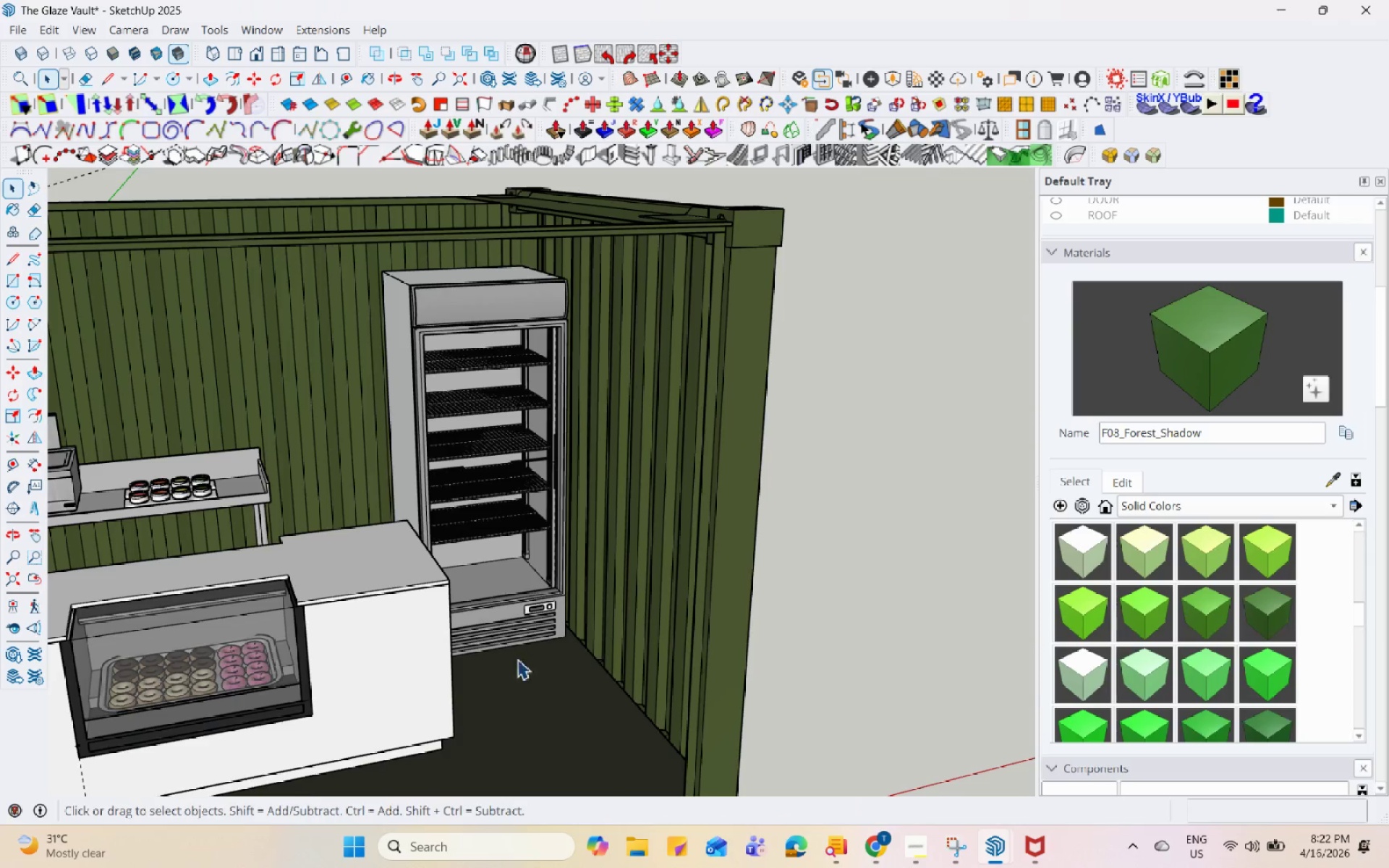 
scroll: coordinate [671, 500], scroll_direction: down, amount: 22.0
 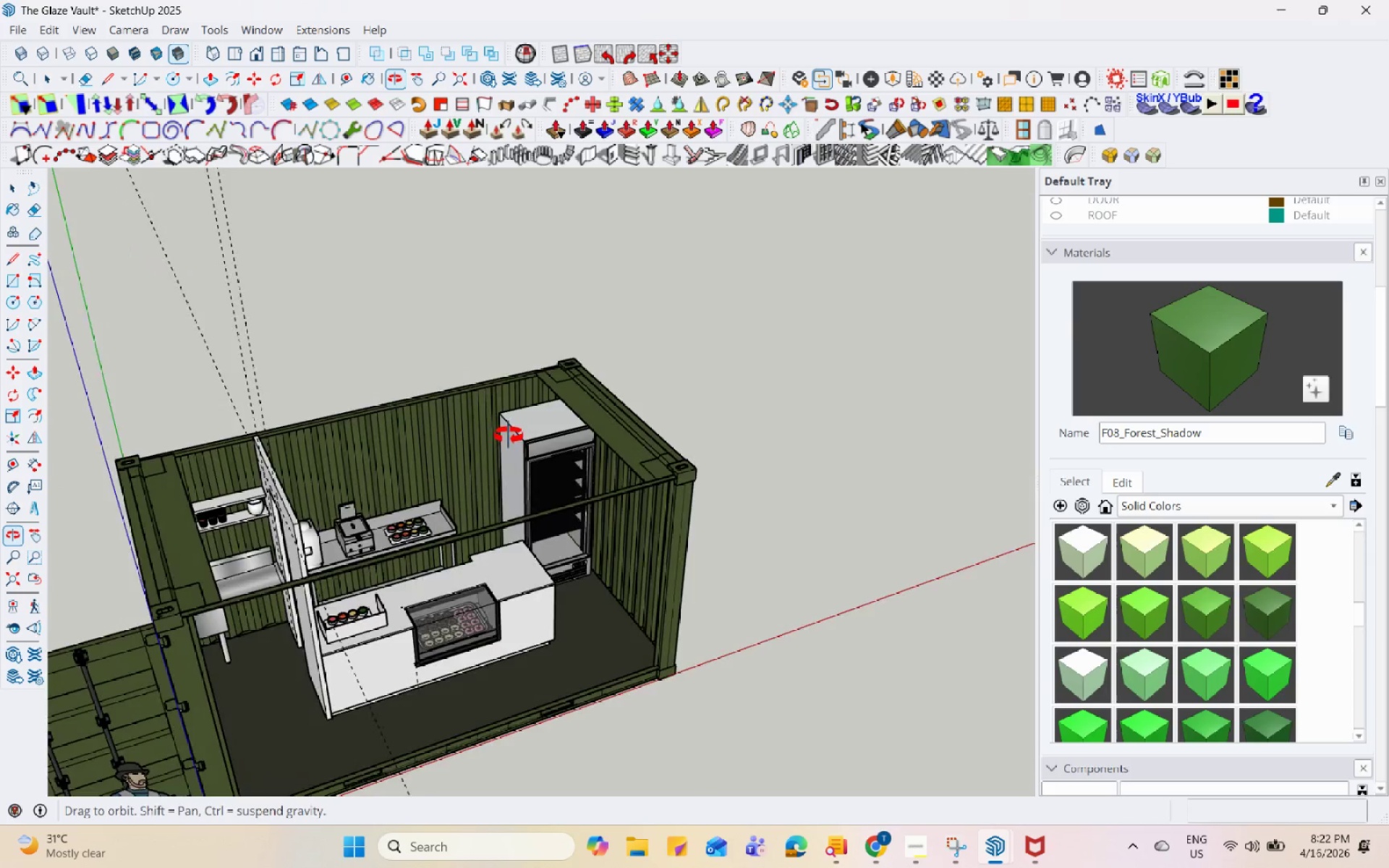 
scroll: coordinate [549, 561], scroll_direction: up, amount: 10.0
 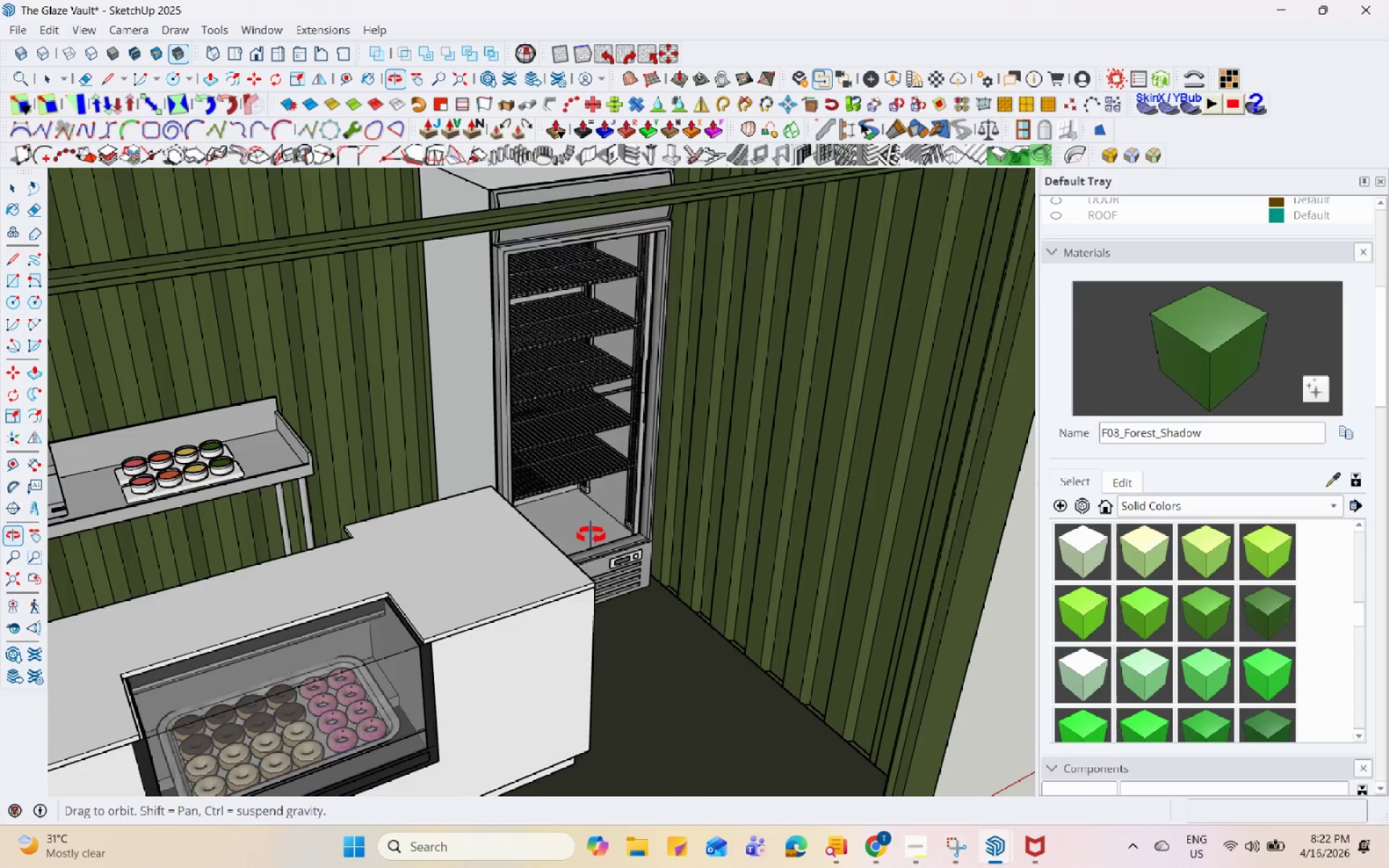 
scroll: coordinate [600, 516], scroll_direction: down, amount: 8.0
 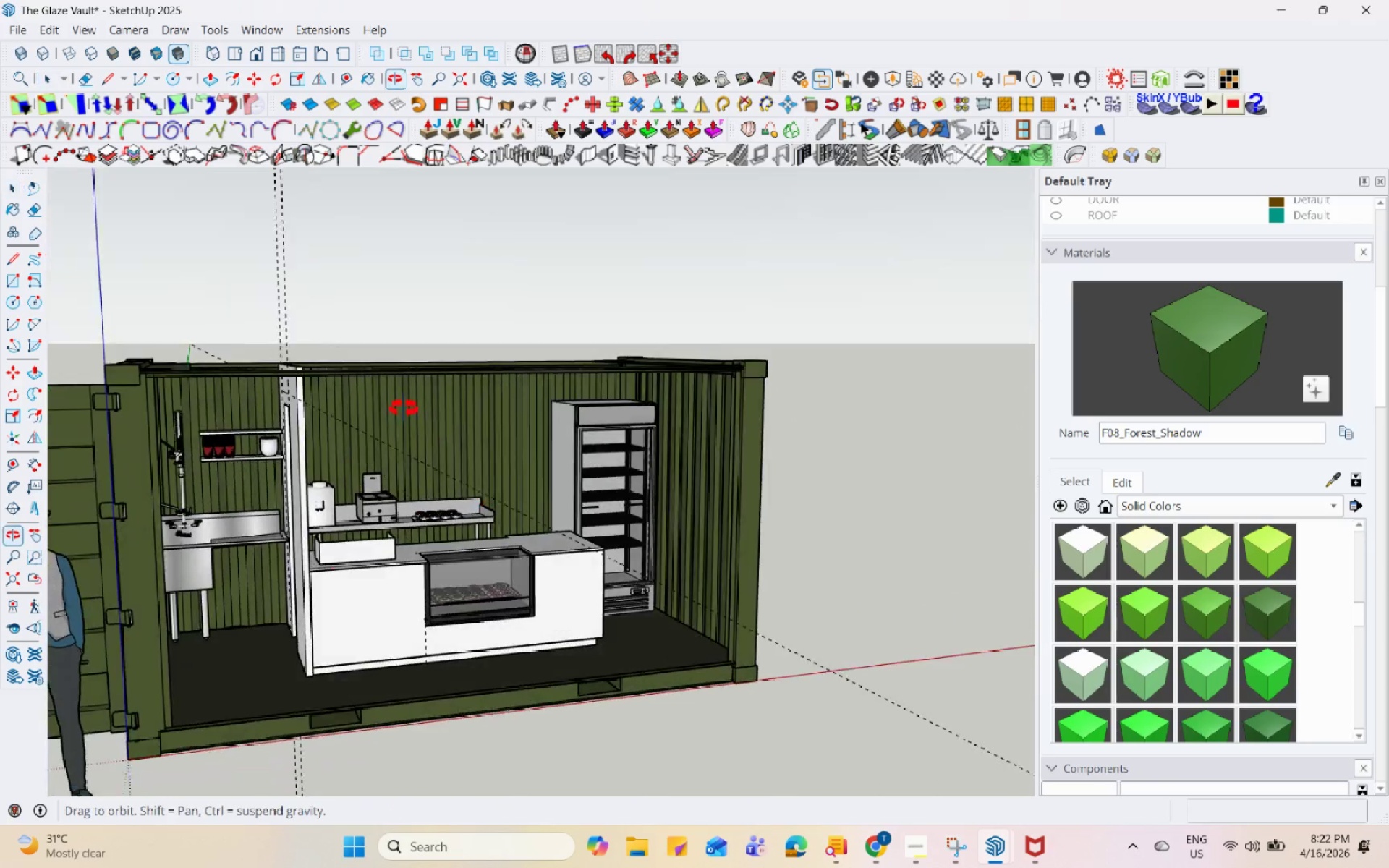 
scroll: coordinate [435, 667], scroll_direction: up, amount: 33.0
 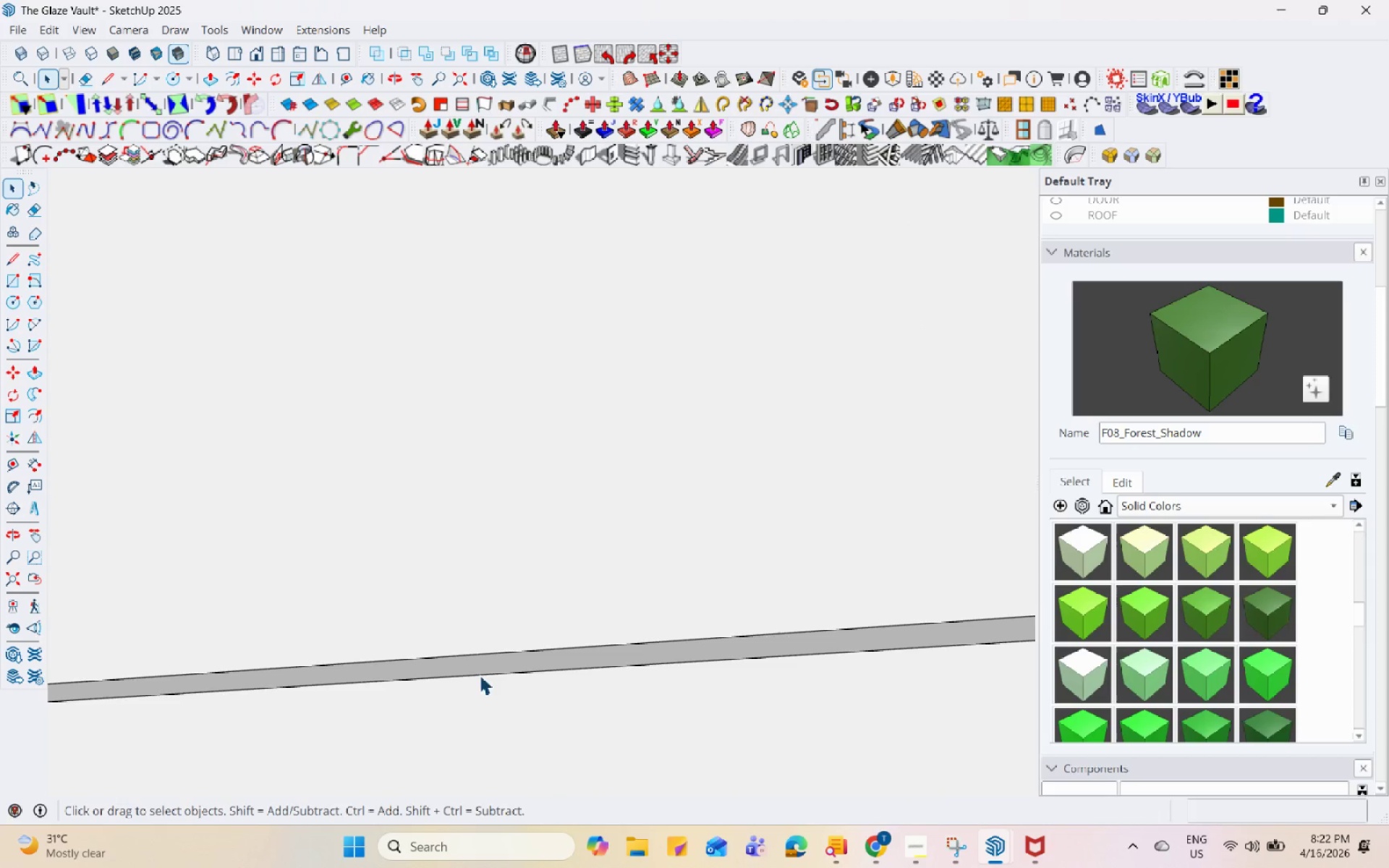 
double_click([483, 668])
 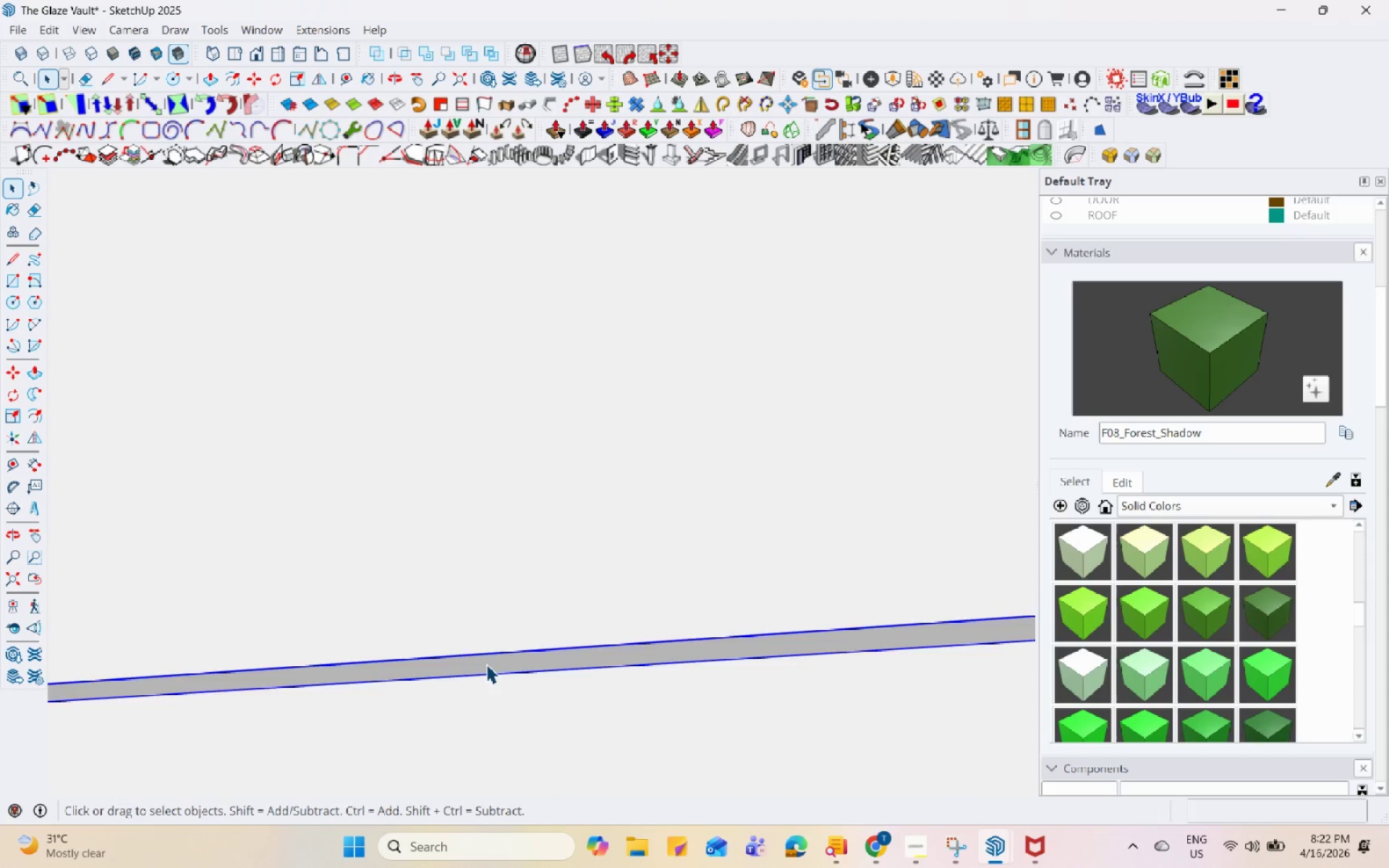 
left_click_drag(start_coordinate=[486, 664], to_coordinate=[492, 659])
 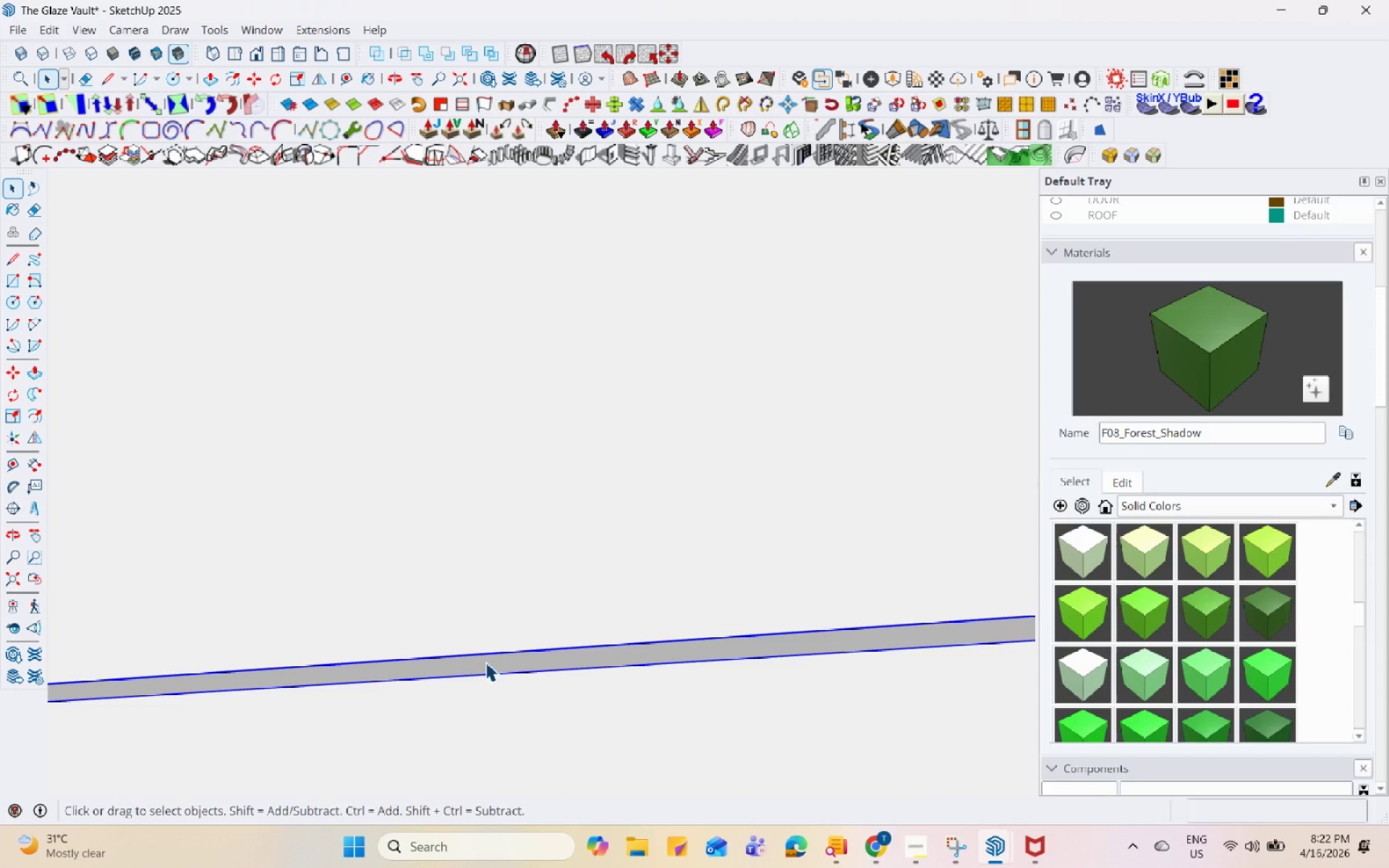 
triple_click([492, 659])
 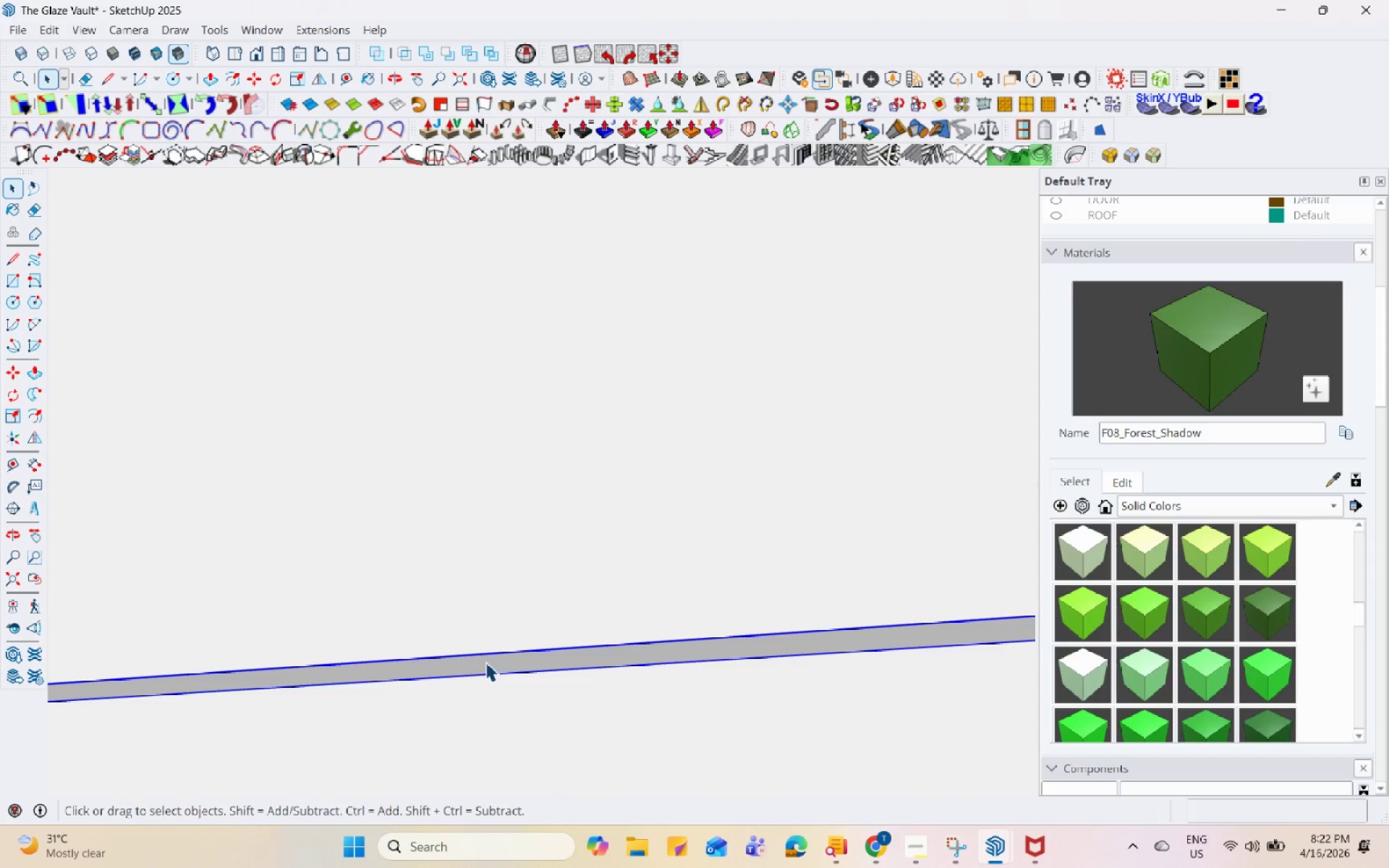 
key(Escape)
 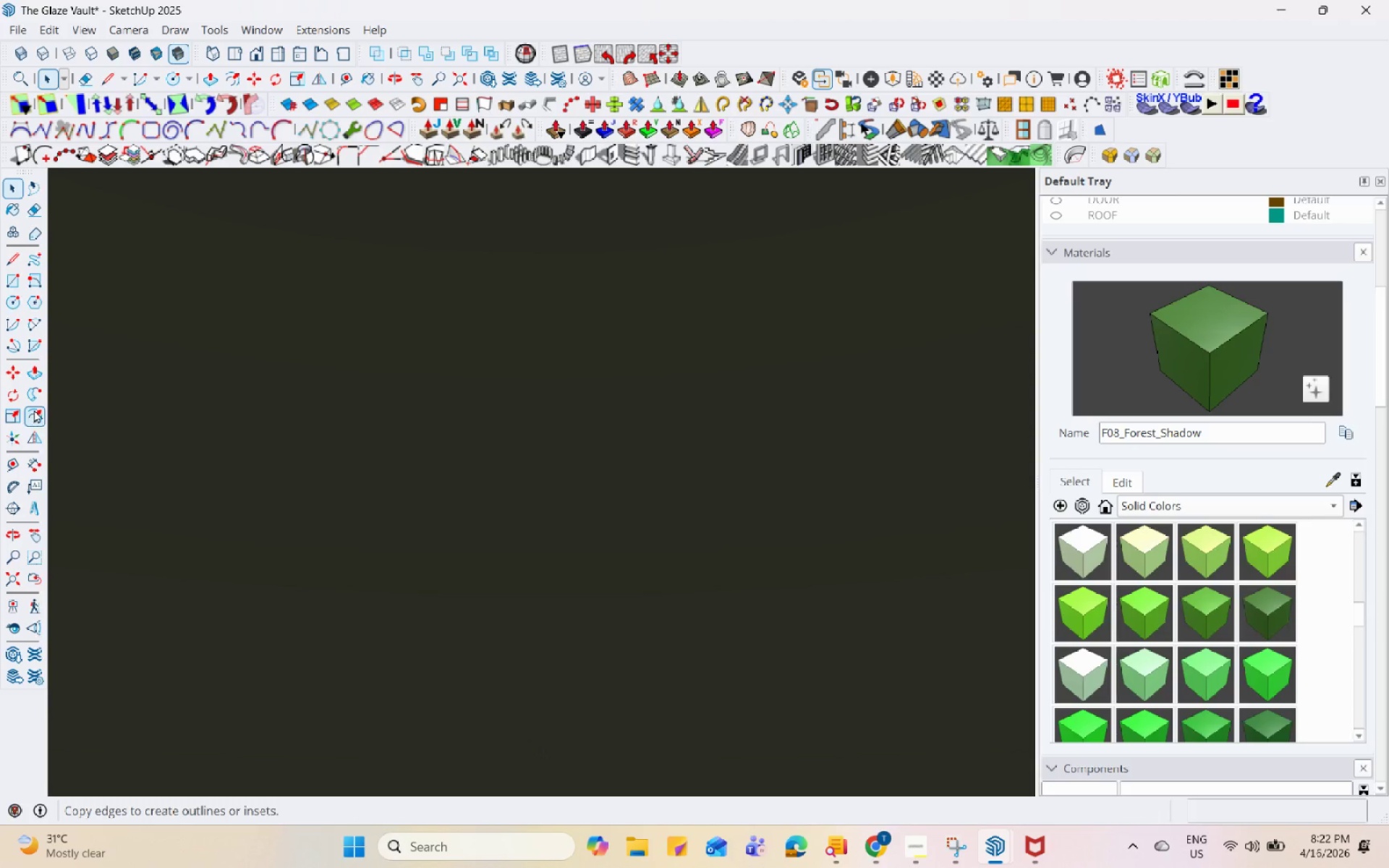 
scroll: coordinate [535, 740], scroll_direction: down, amount: 49.0
 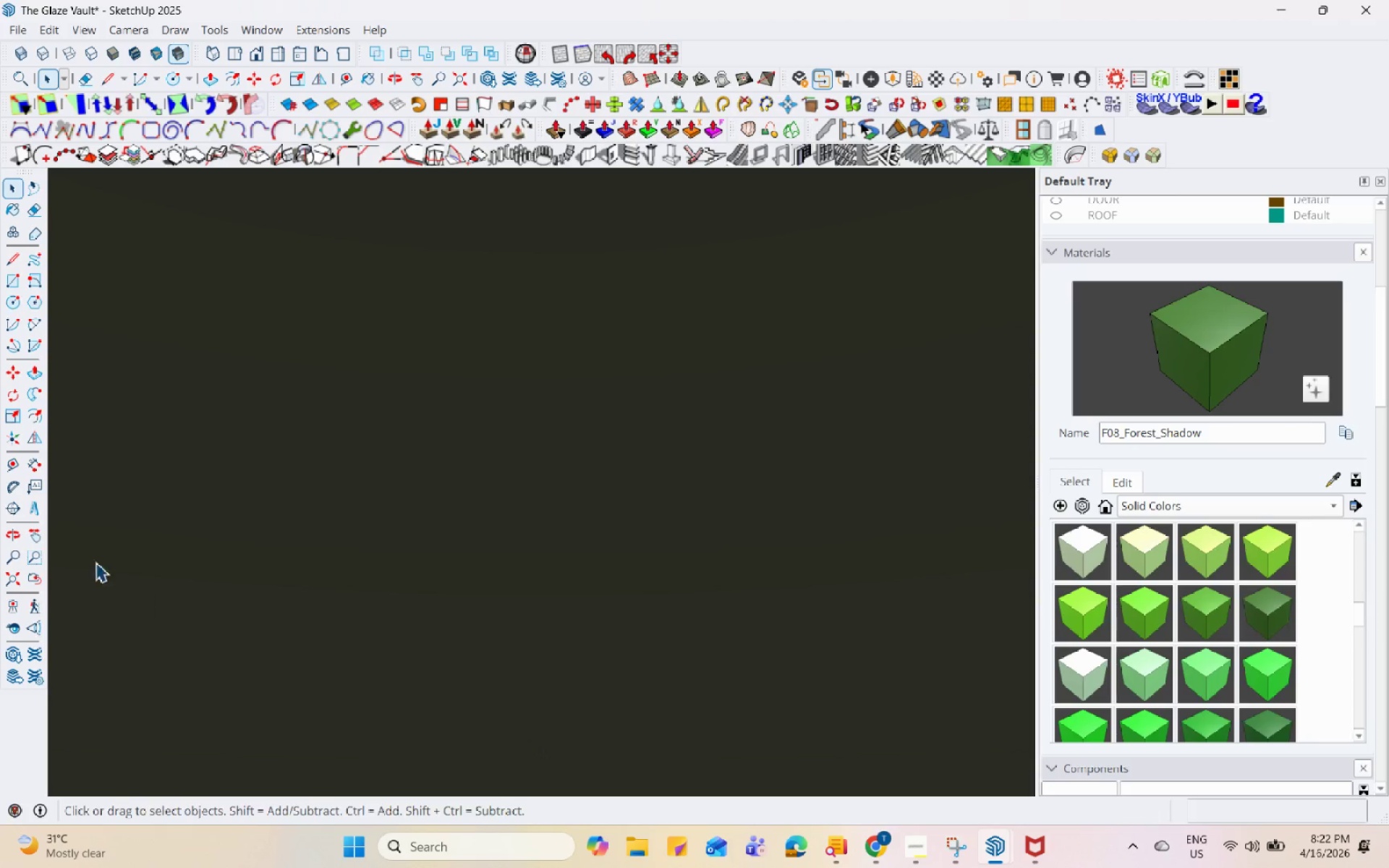 
left_click([15, 576])
 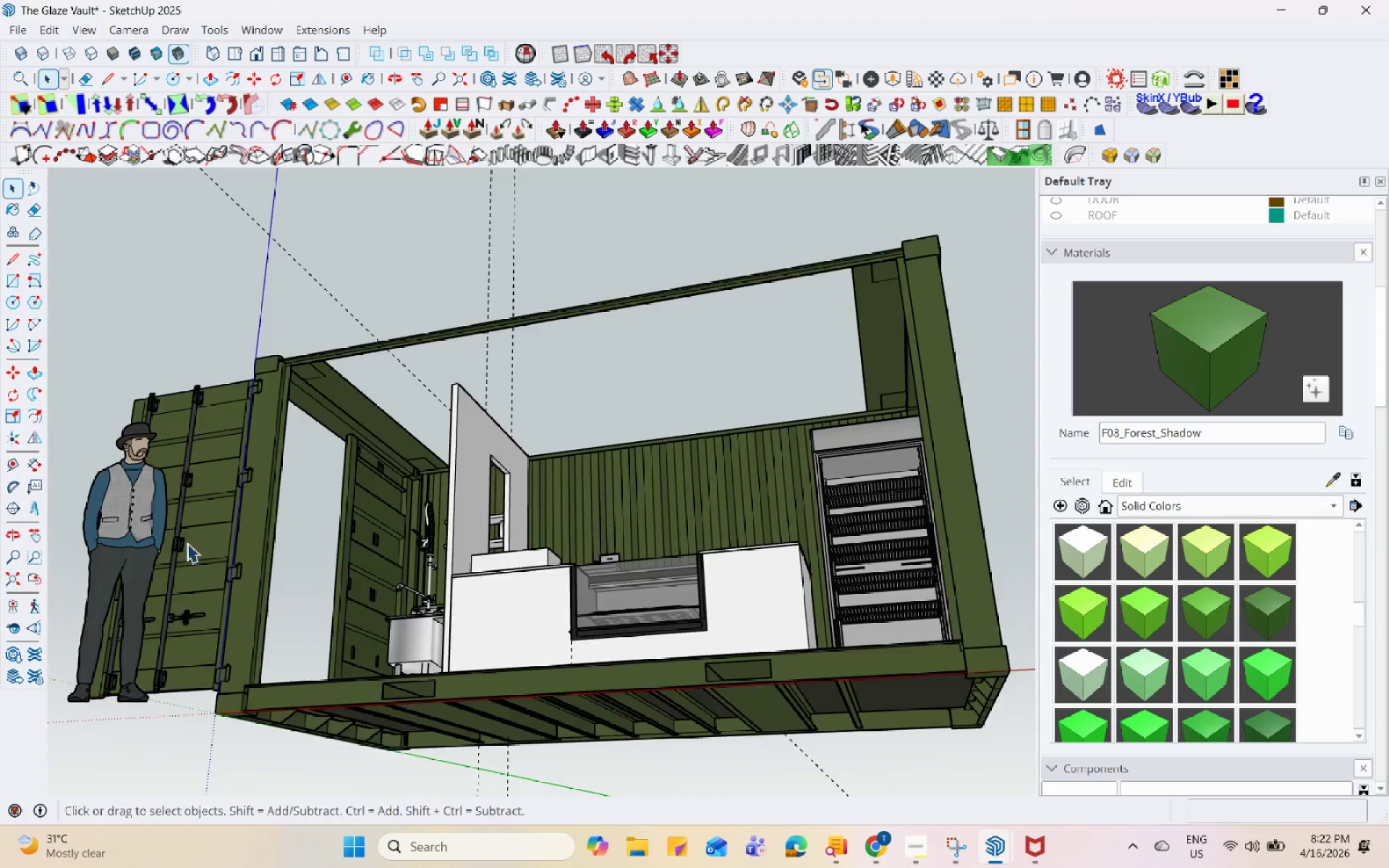 
scroll: coordinate [445, 526], scroll_direction: down, amount: 5.0
 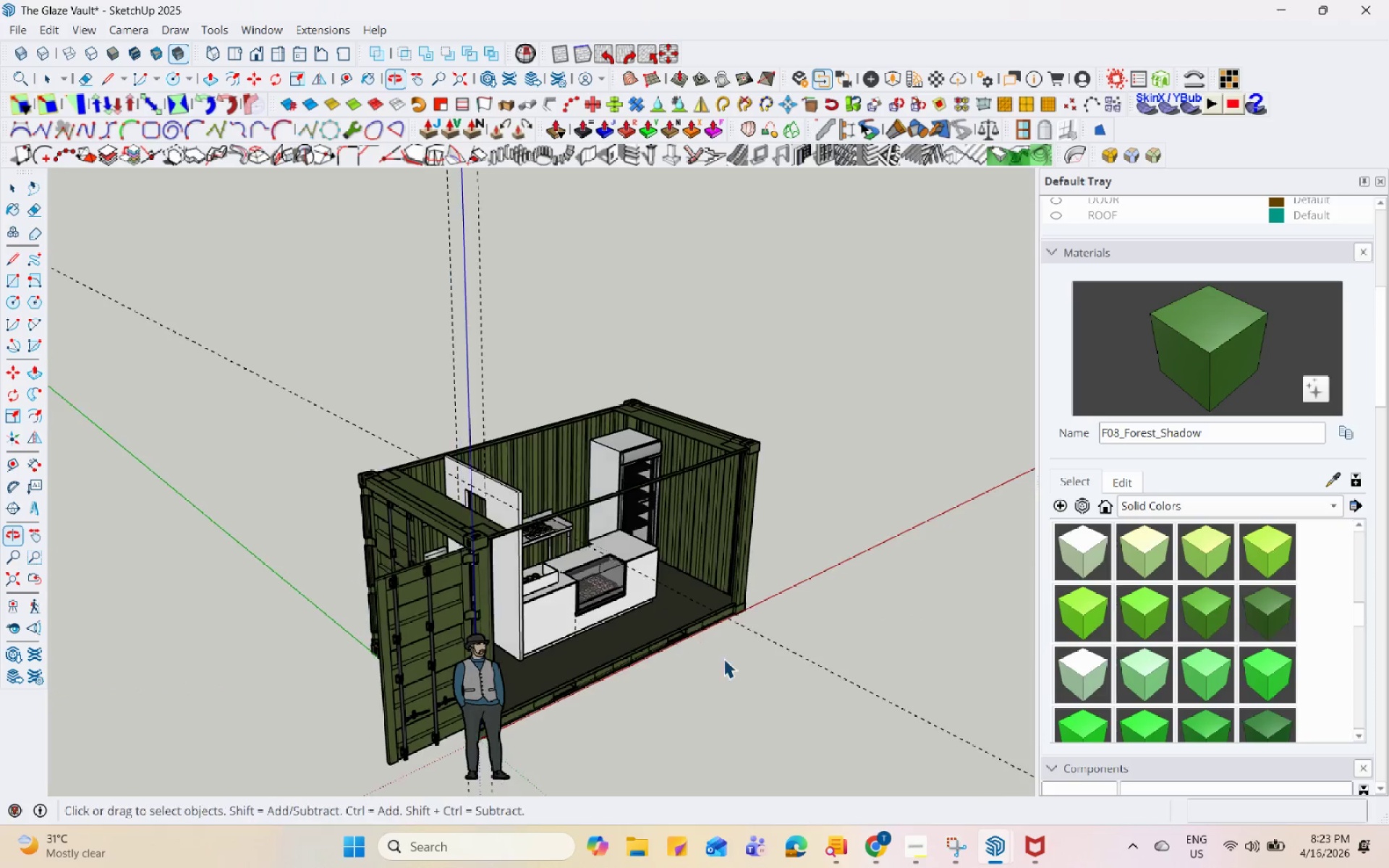 
key(Control+S)
 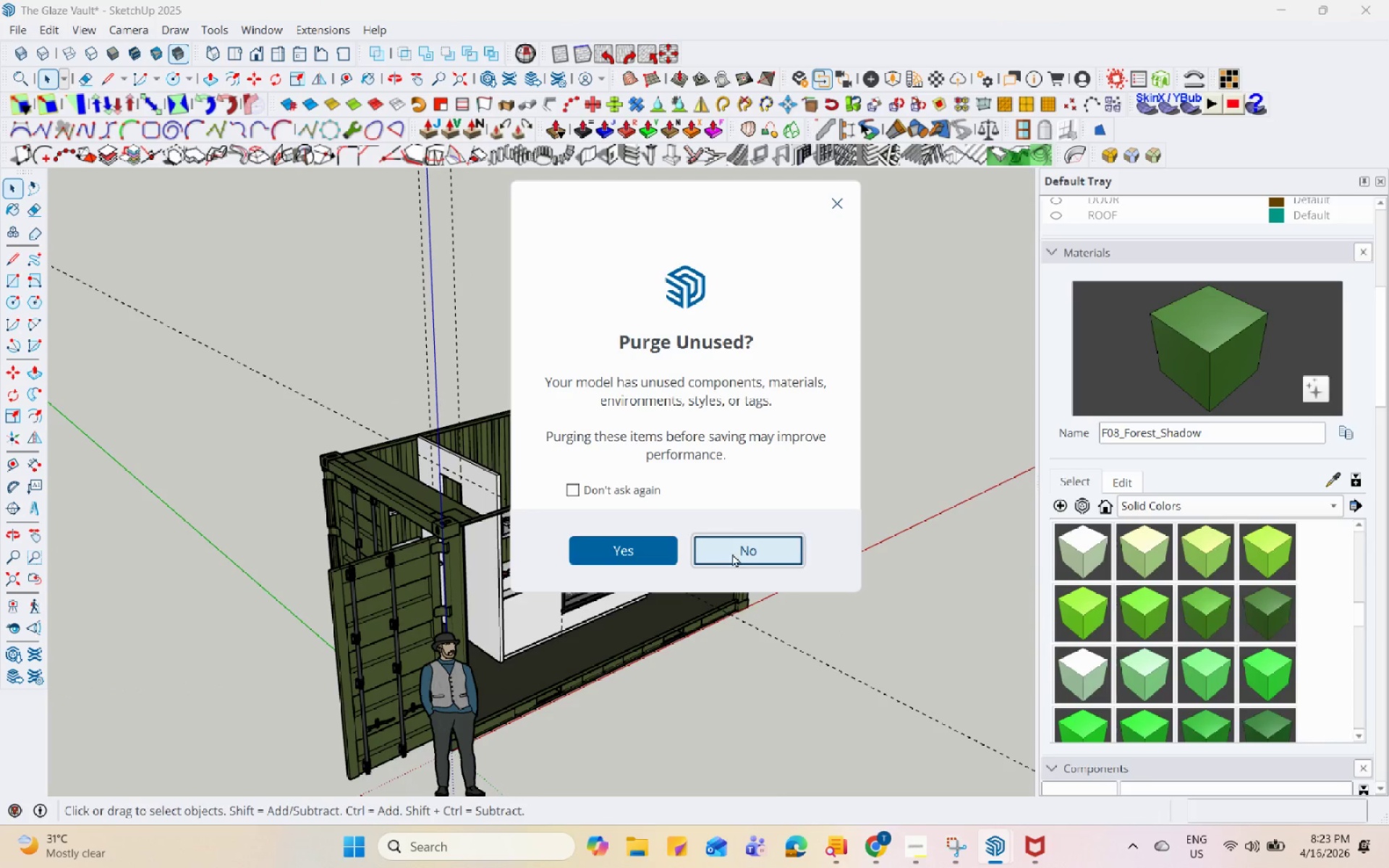 
scroll: coordinate [711, 644], scroll_direction: up, amount: 1.0
 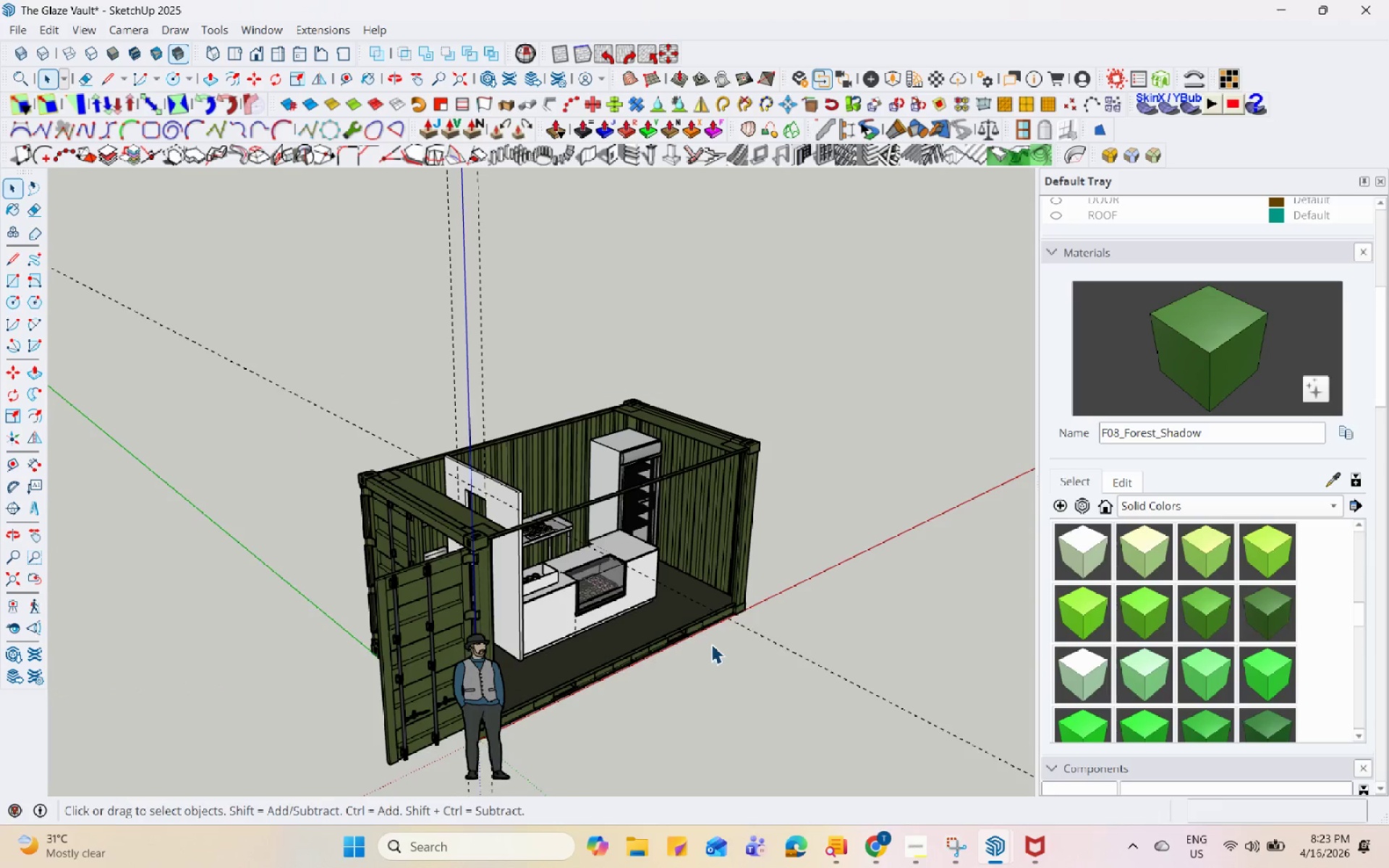 
left_click([735, 552])
 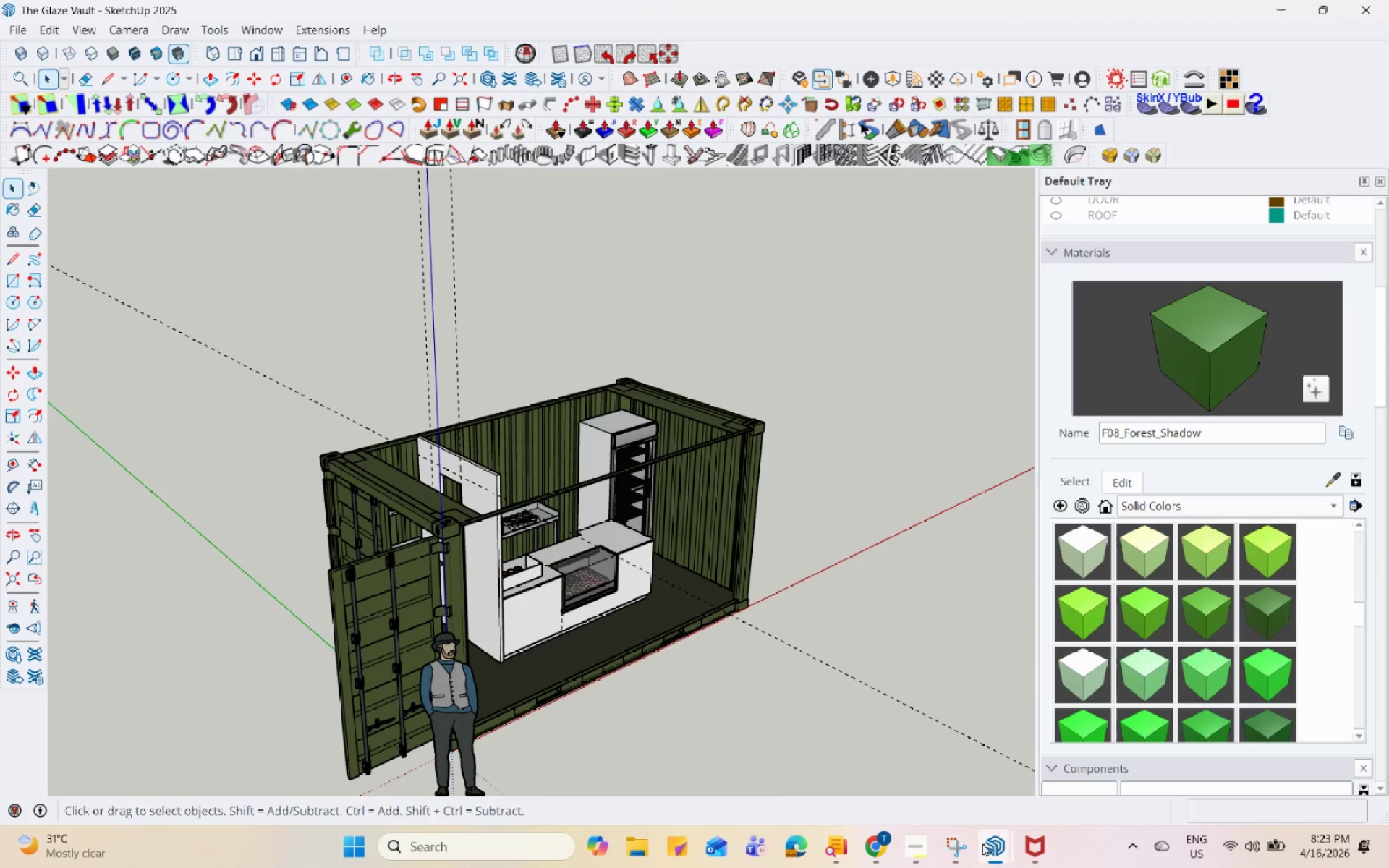 
left_click([921, 850])